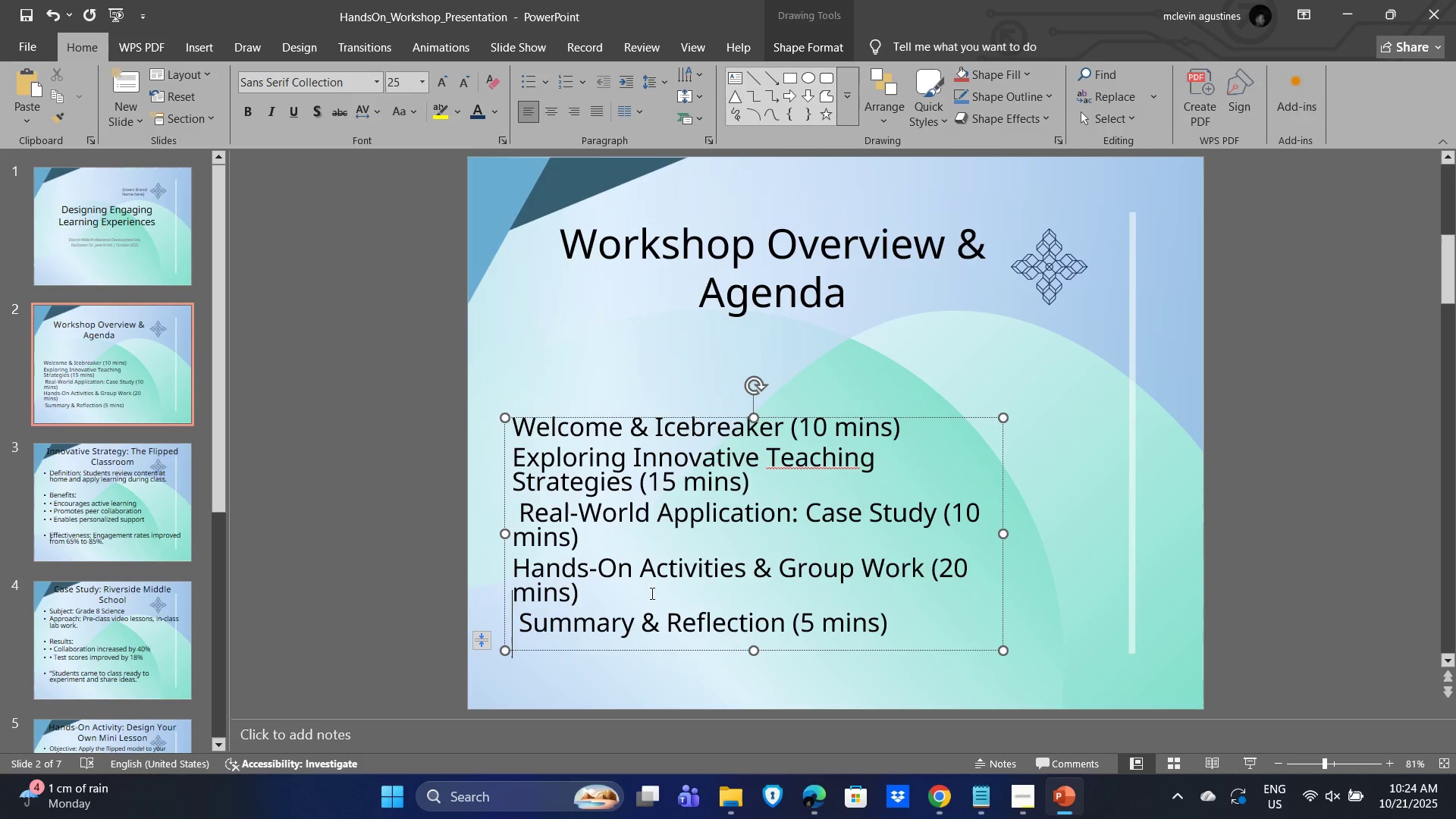 
key(Delete)
 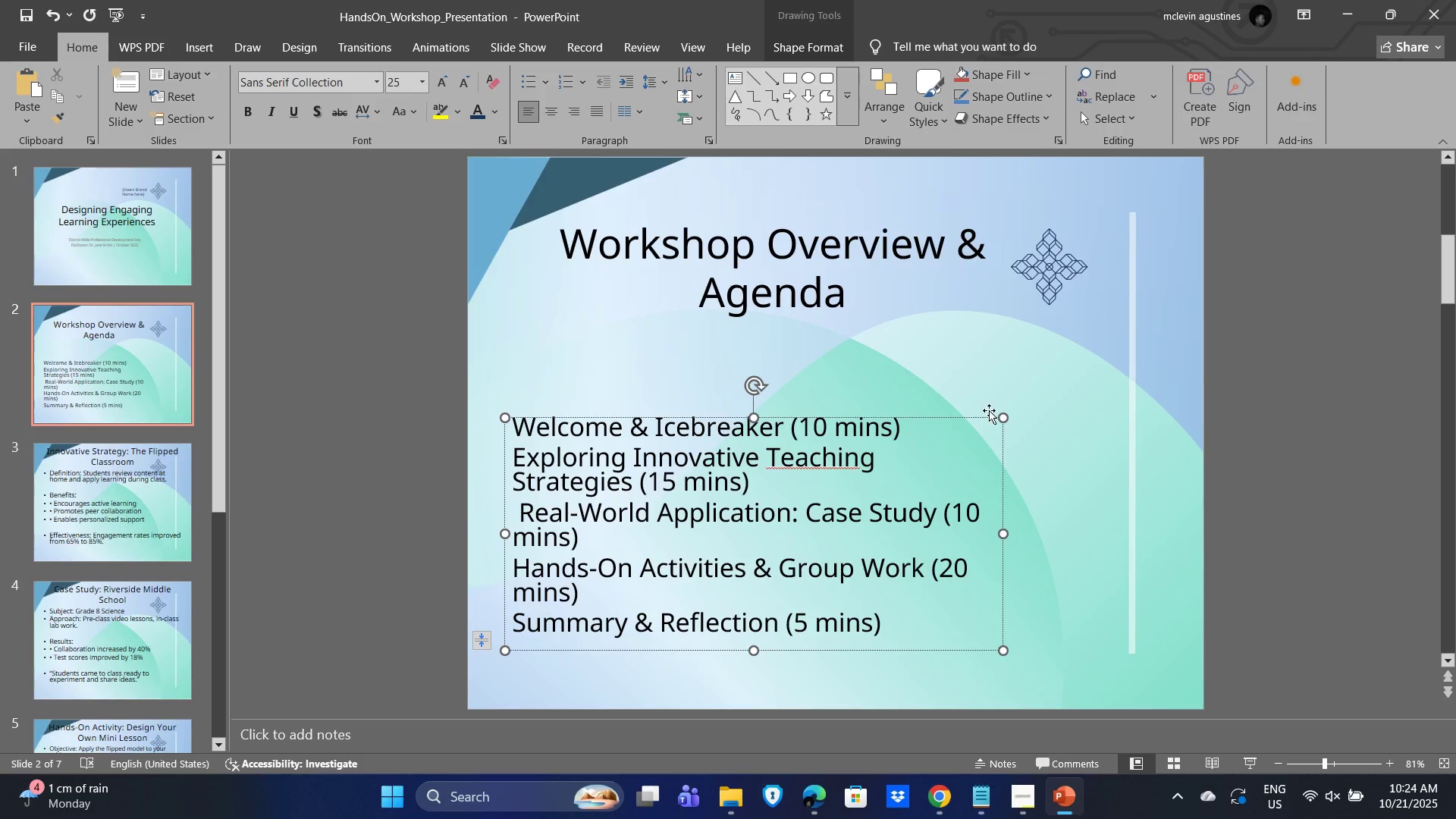 
left_click_drag(start_coordinate=[1004, 416], to_coordinate=[1082, 381])
 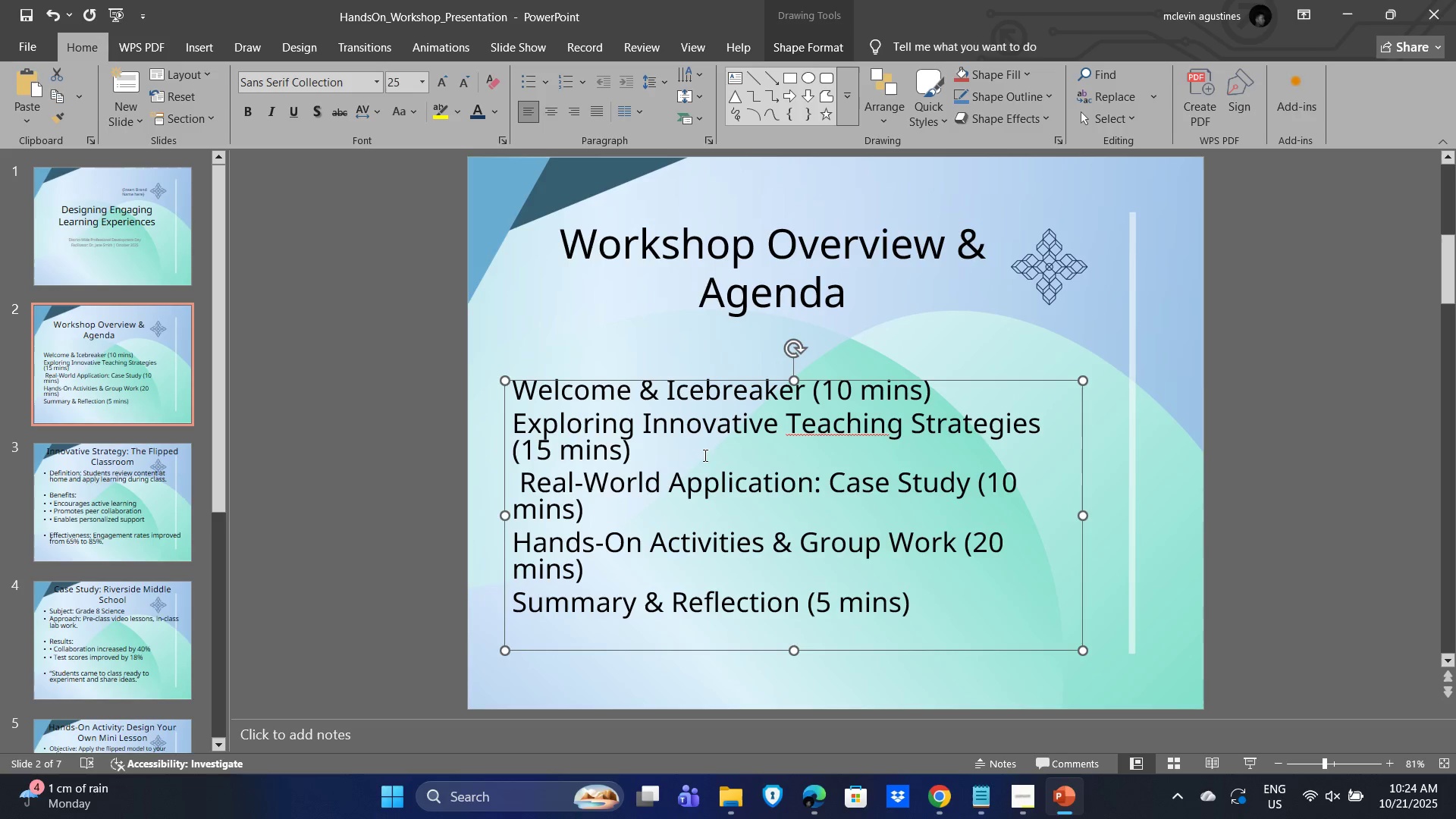 
left_click([700, 455])
 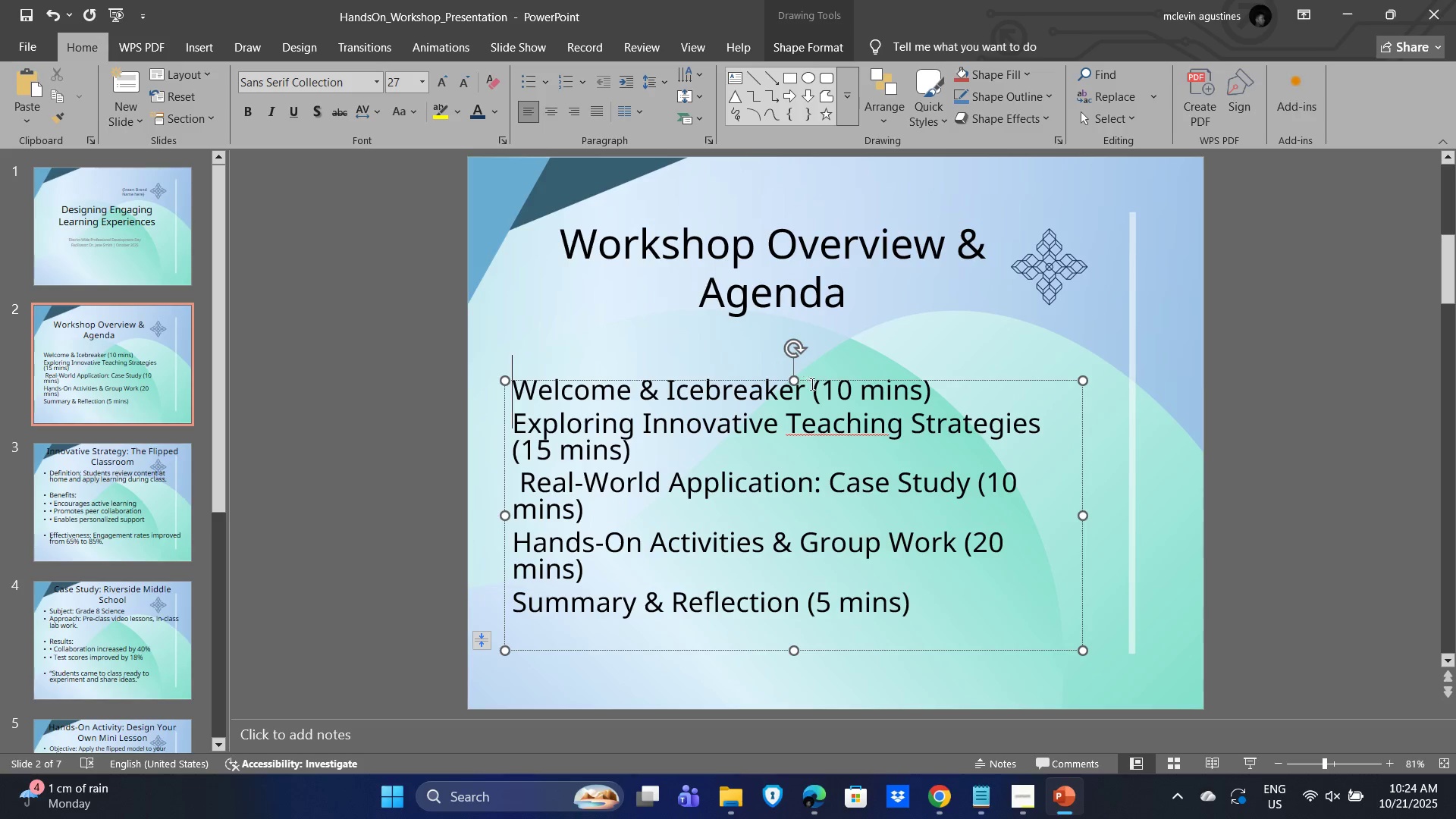 
left_click([945, 400])
 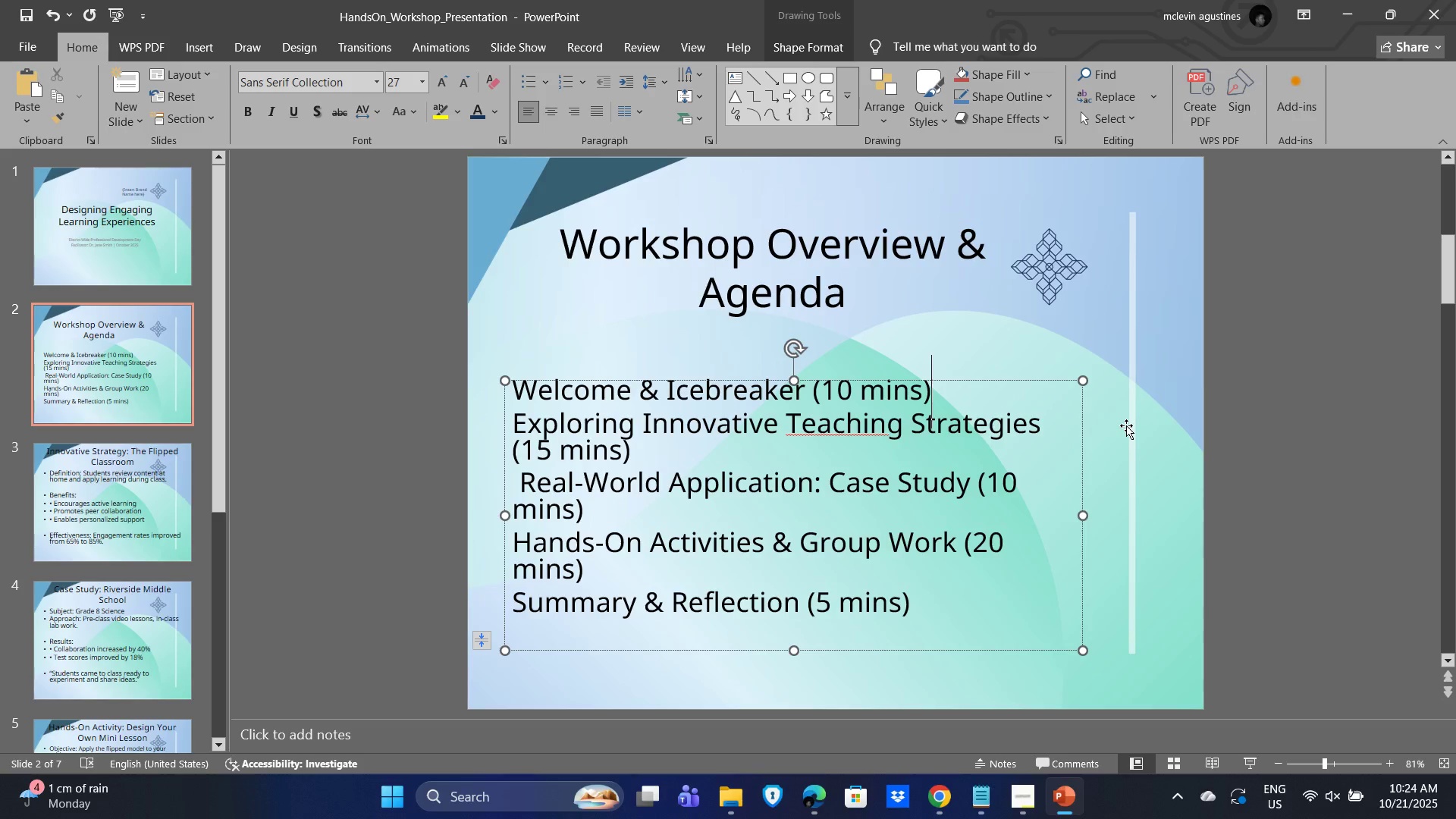 
key(Enter)
 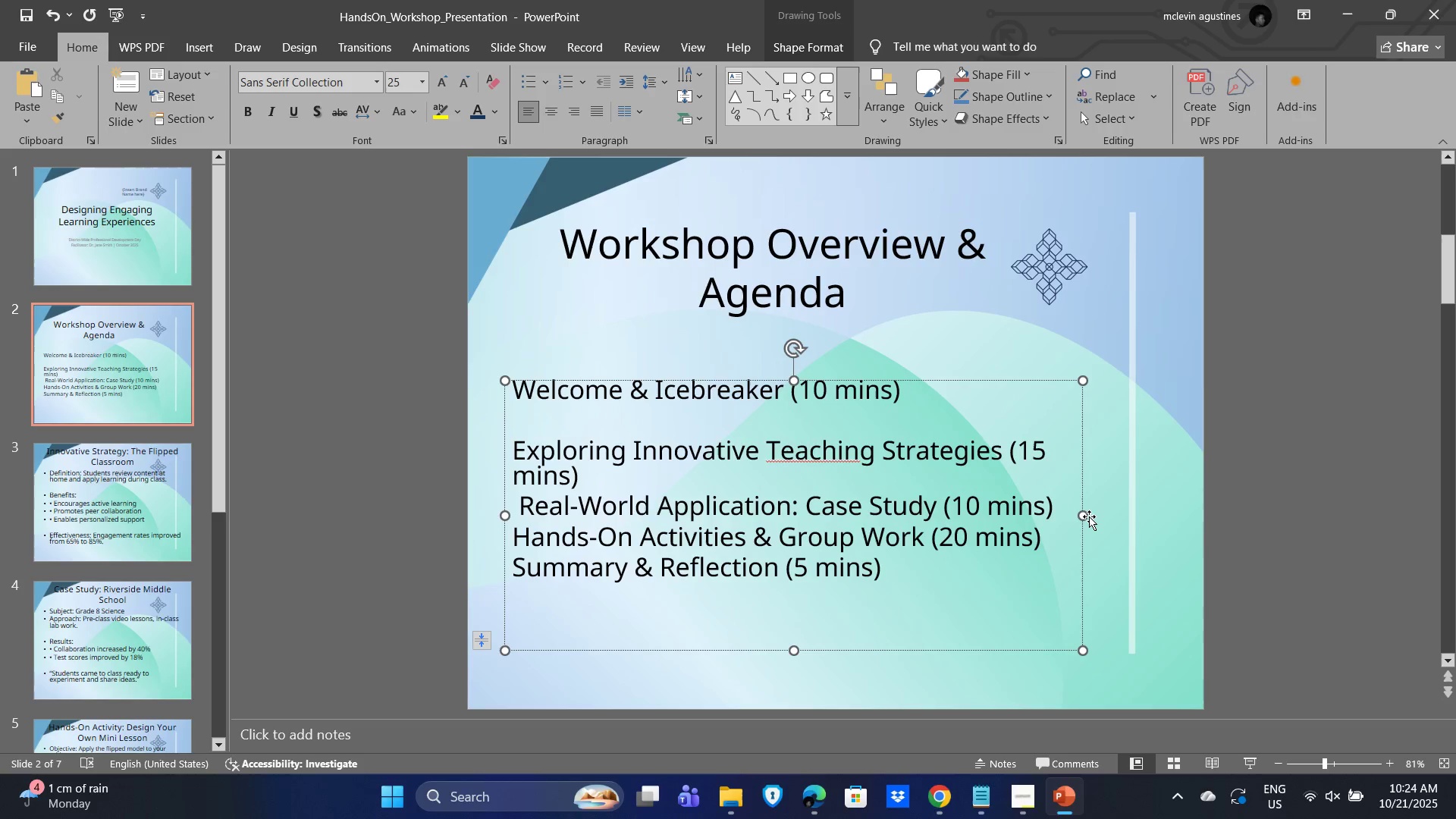 
left_click_drag(start_coordinate=[1085, 516], to_coordinate=[1116, 516])
 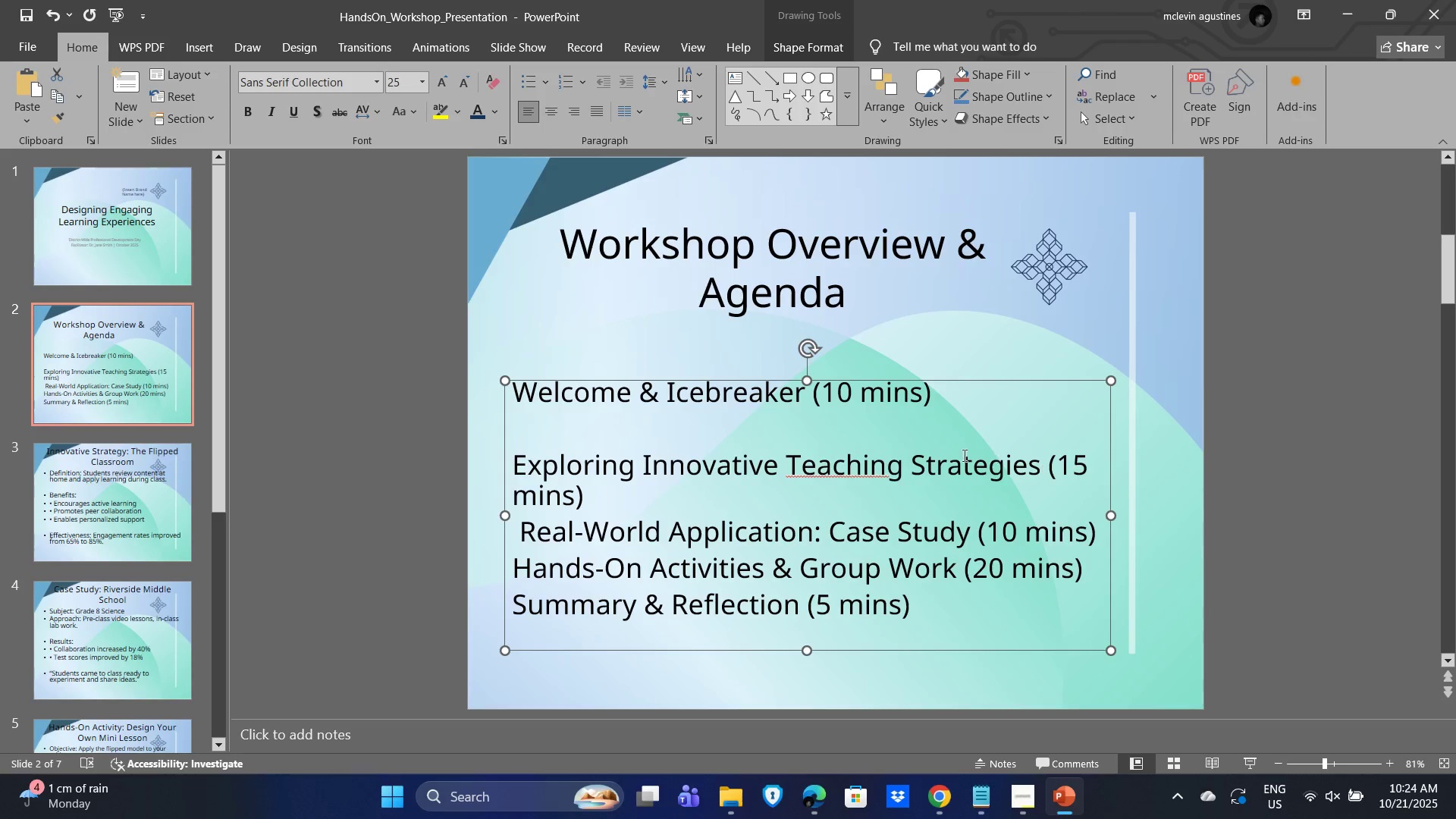 
left_click([824, 440])
 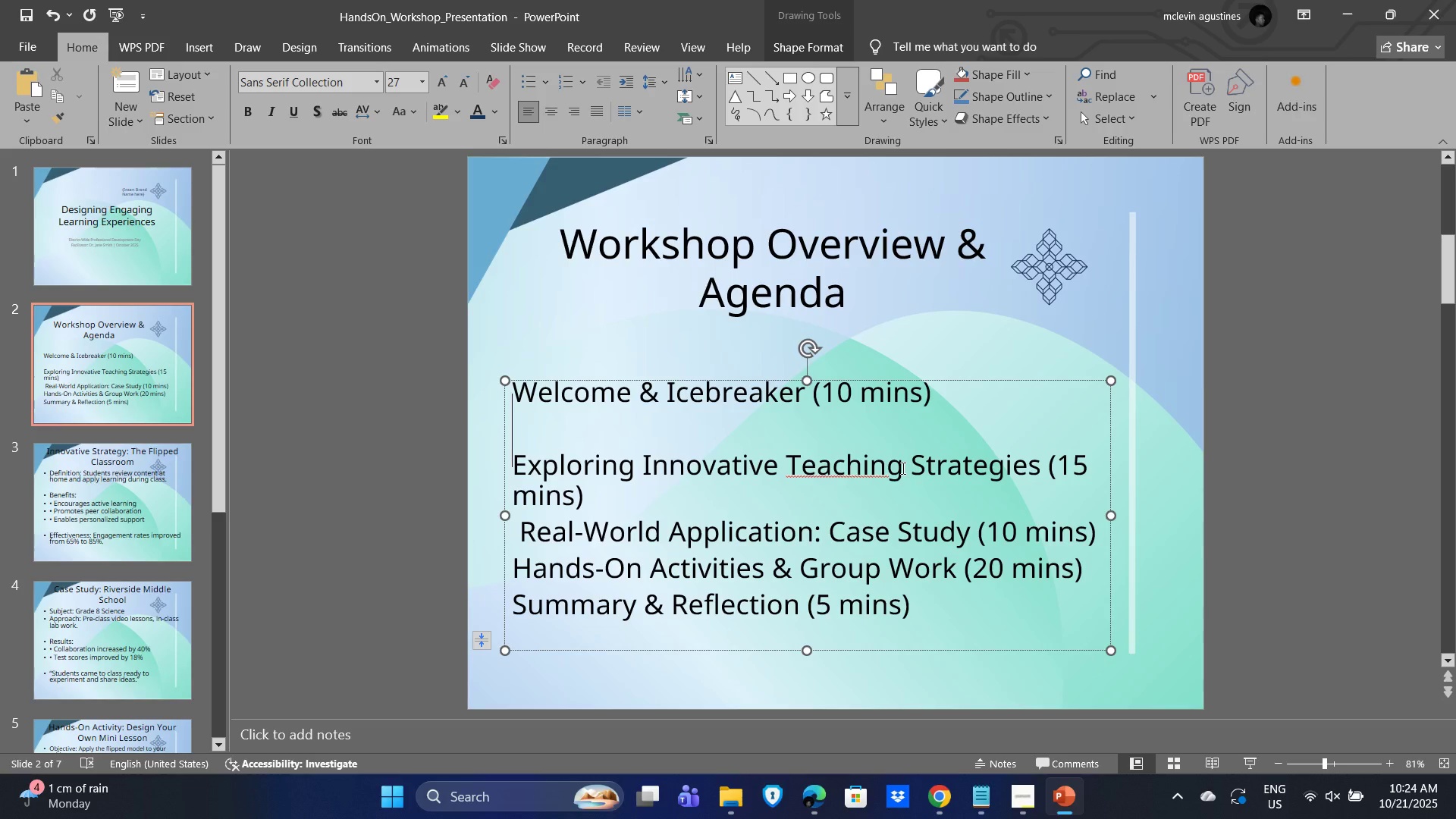 
key(Control+A)
 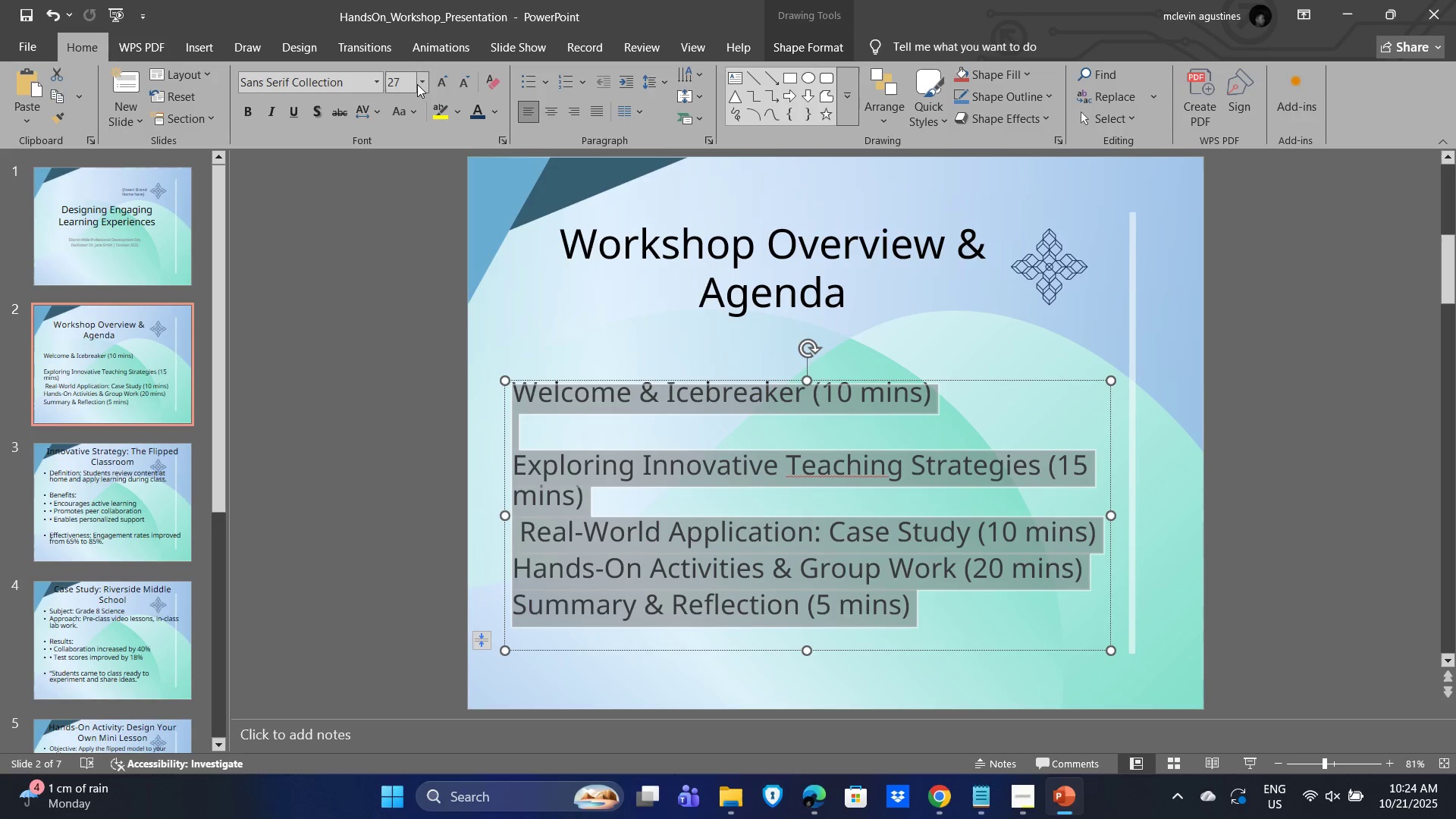 
left_click([400, 77])
 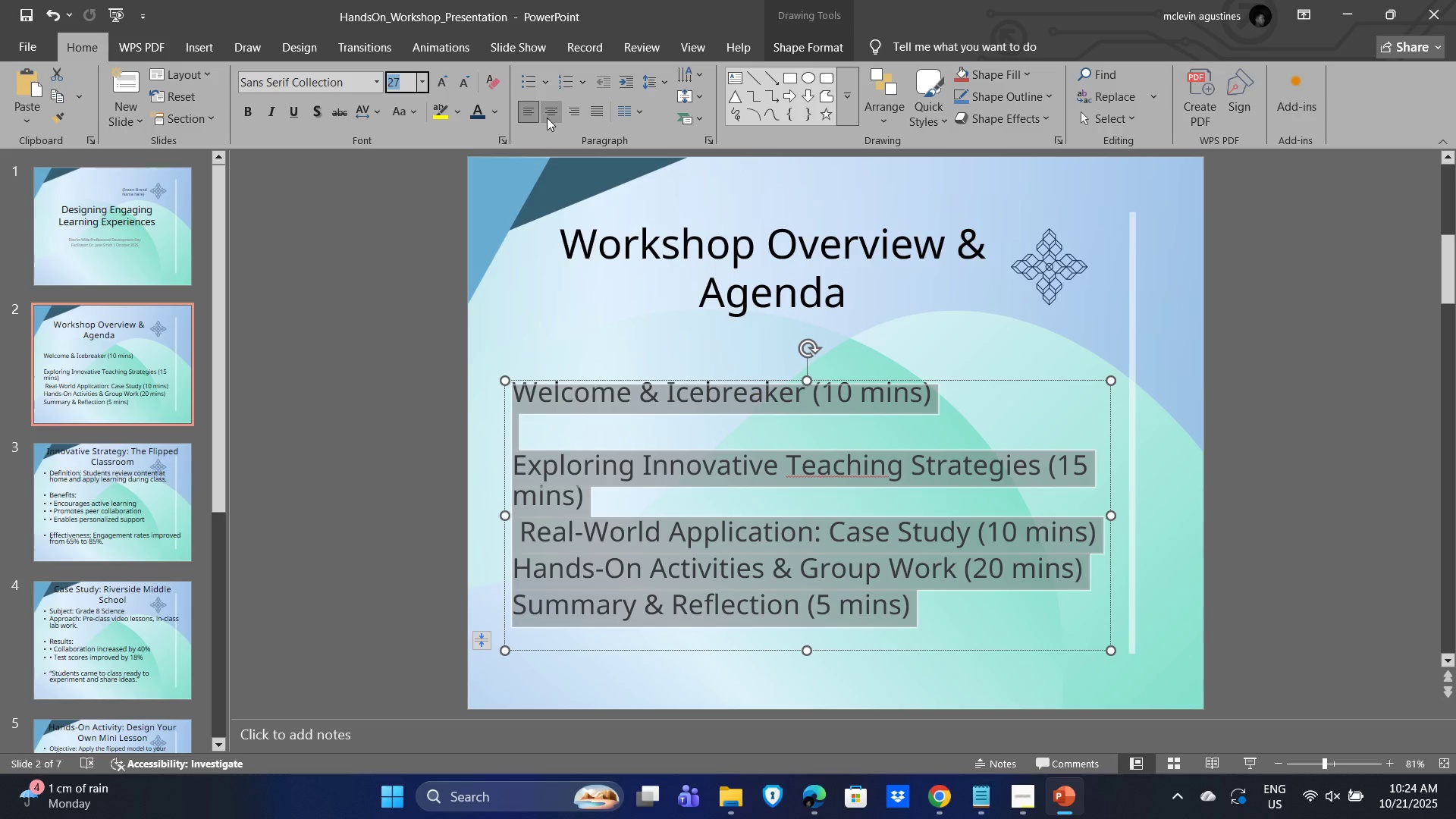 
key(ArrowDown)
 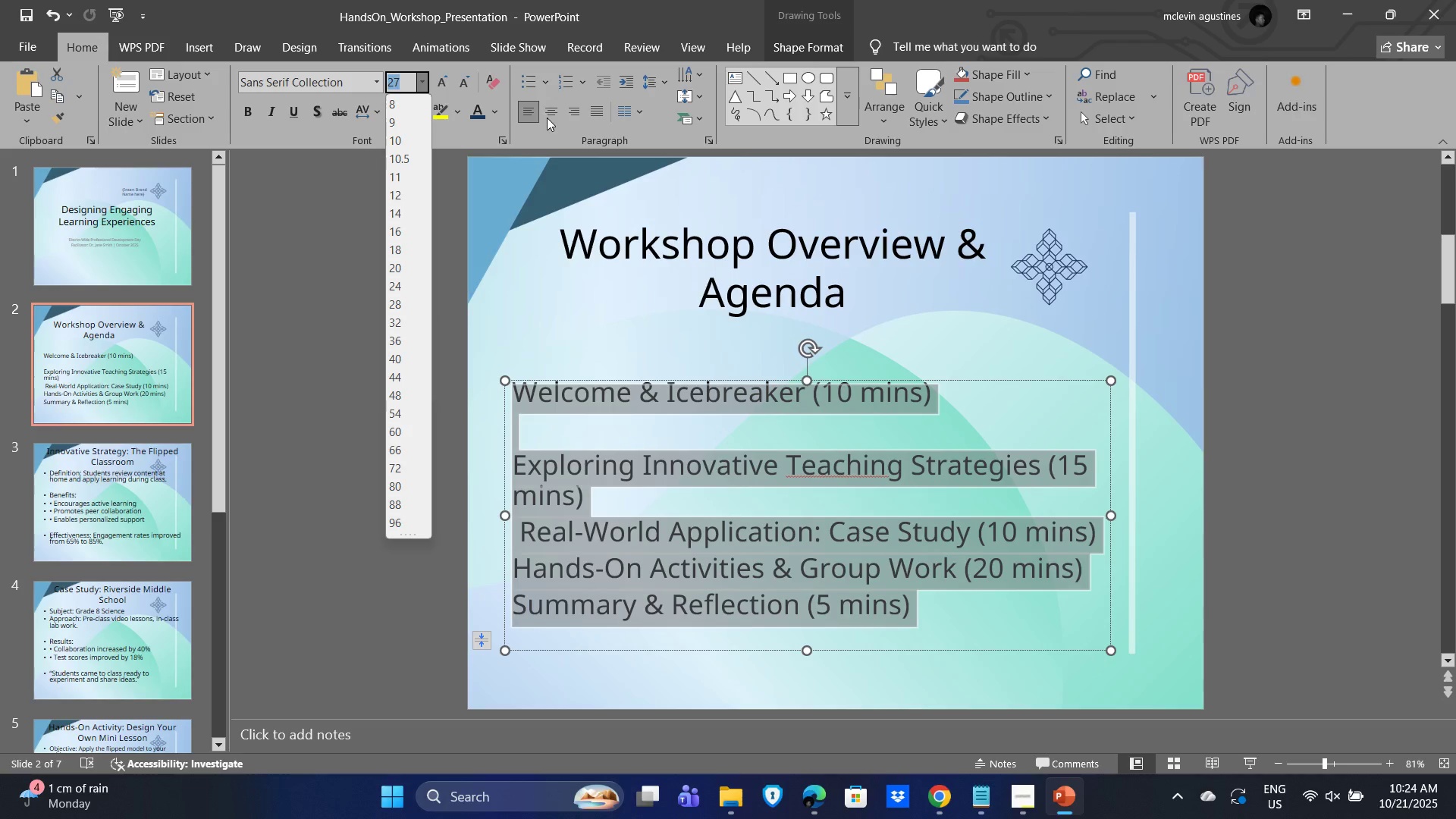 
key(BrightnessDown)
 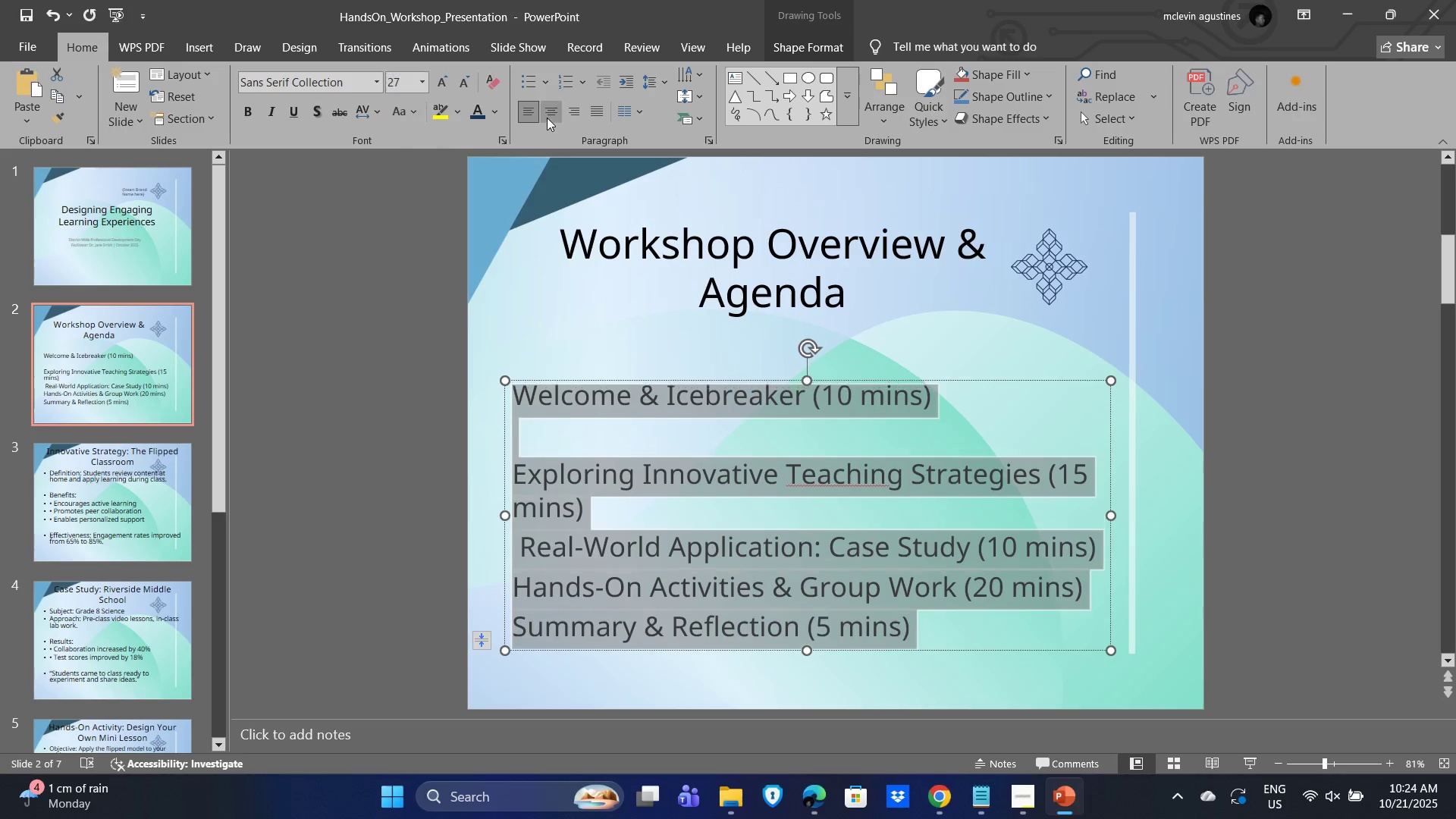 
key(NumpadEnter)
 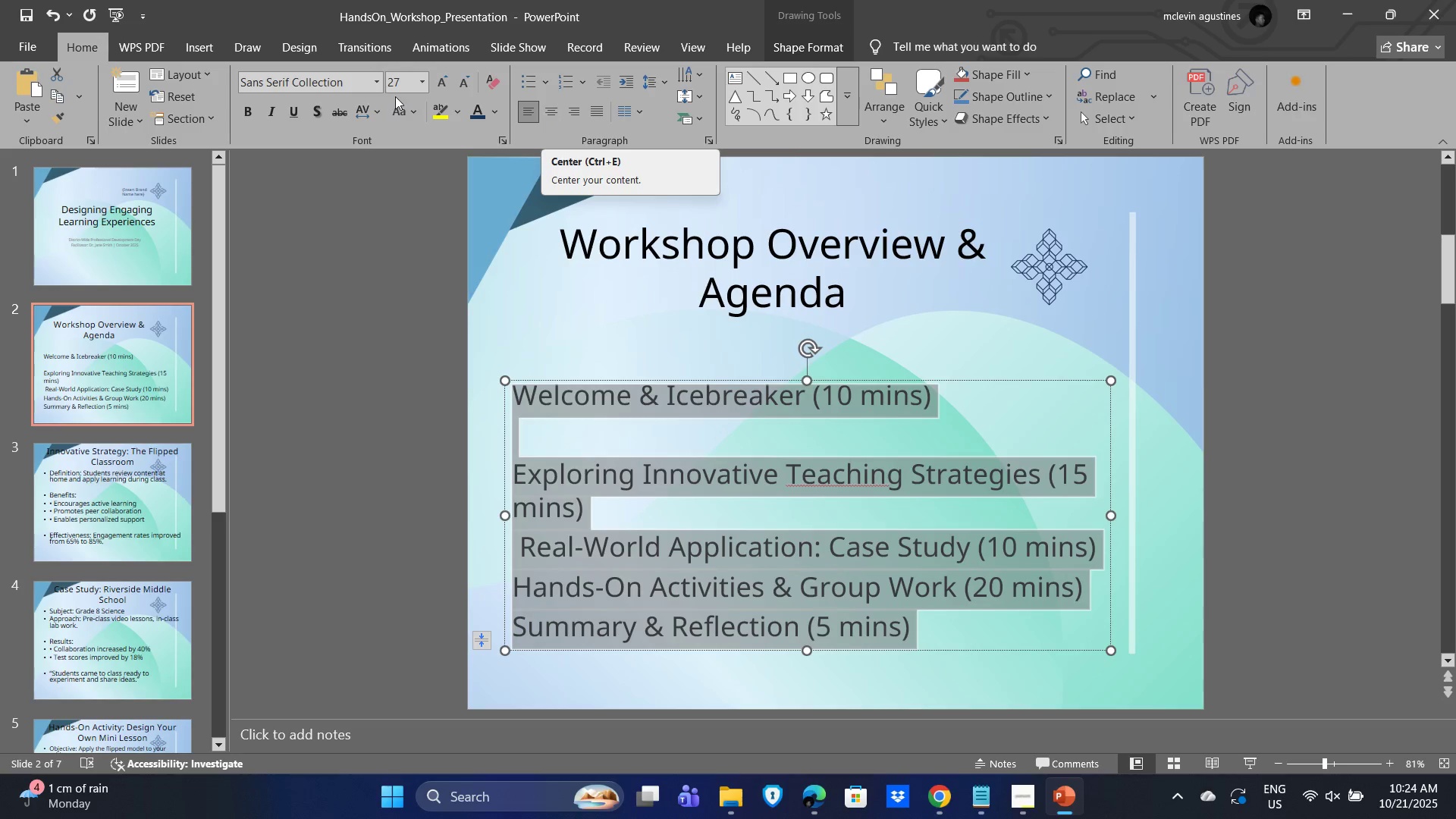 
left_click([402, 81])
 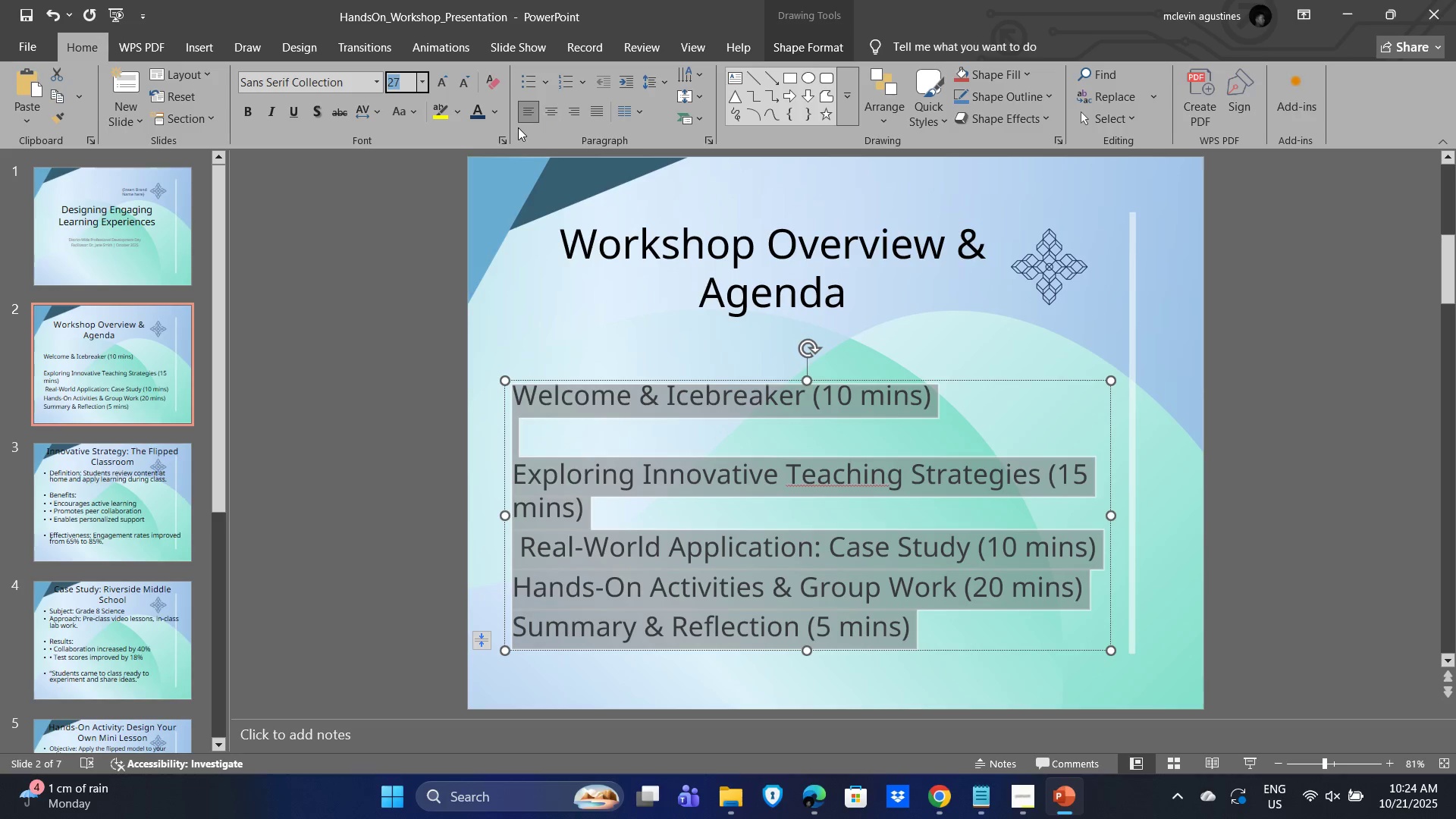 
key(ArrowDown)
 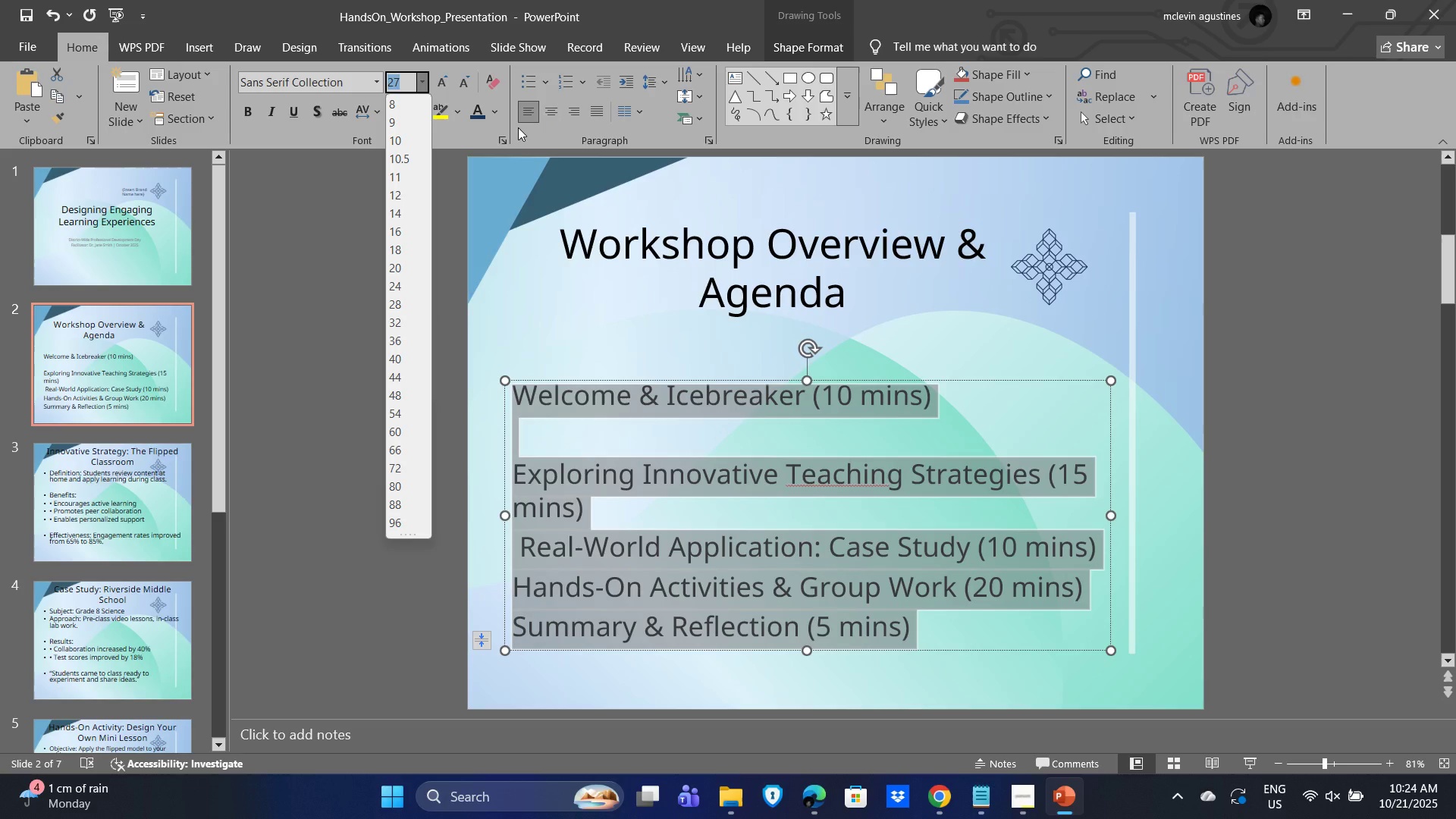 
key(Insert)
 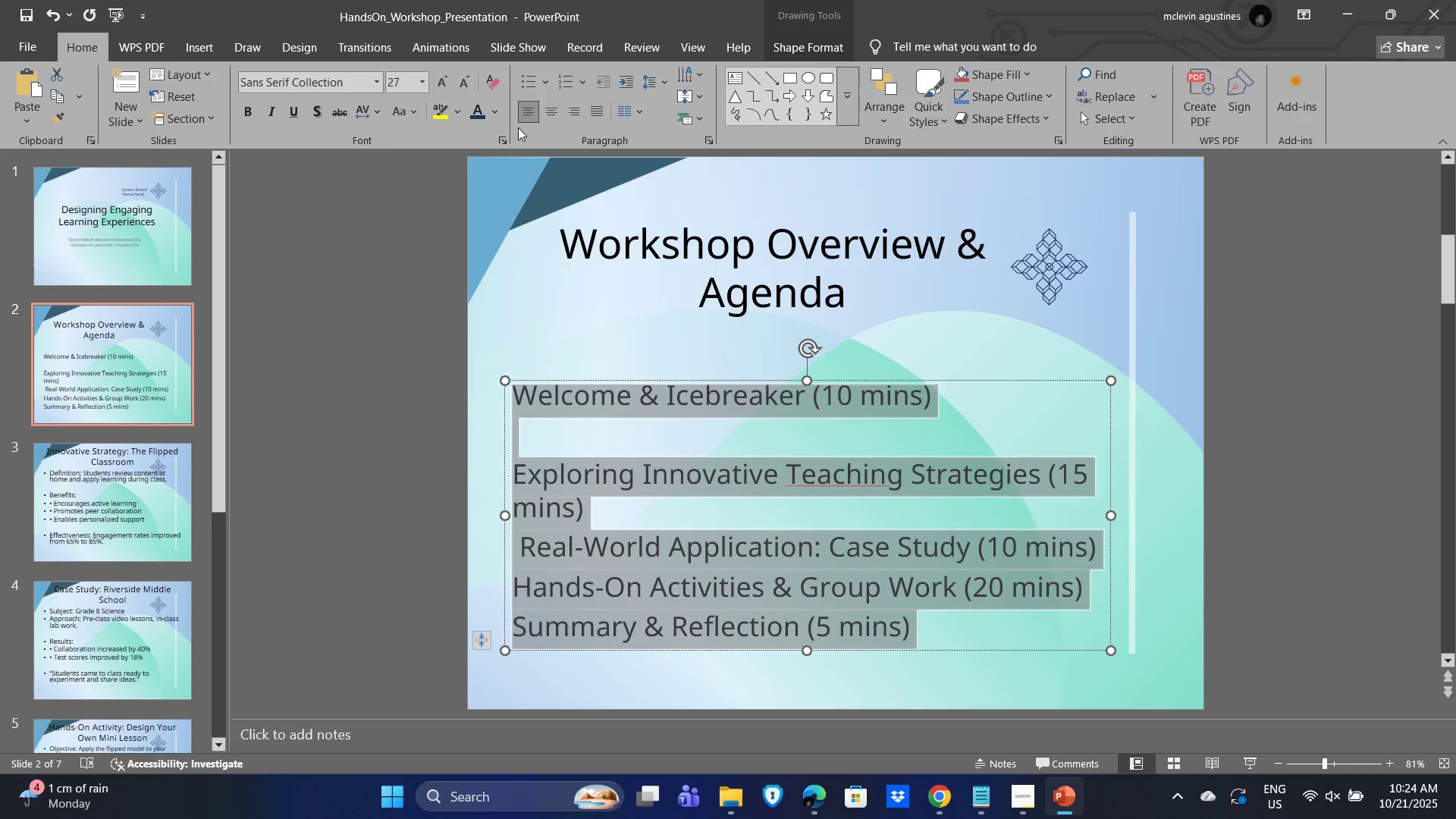 
key(NumpadEnter)
 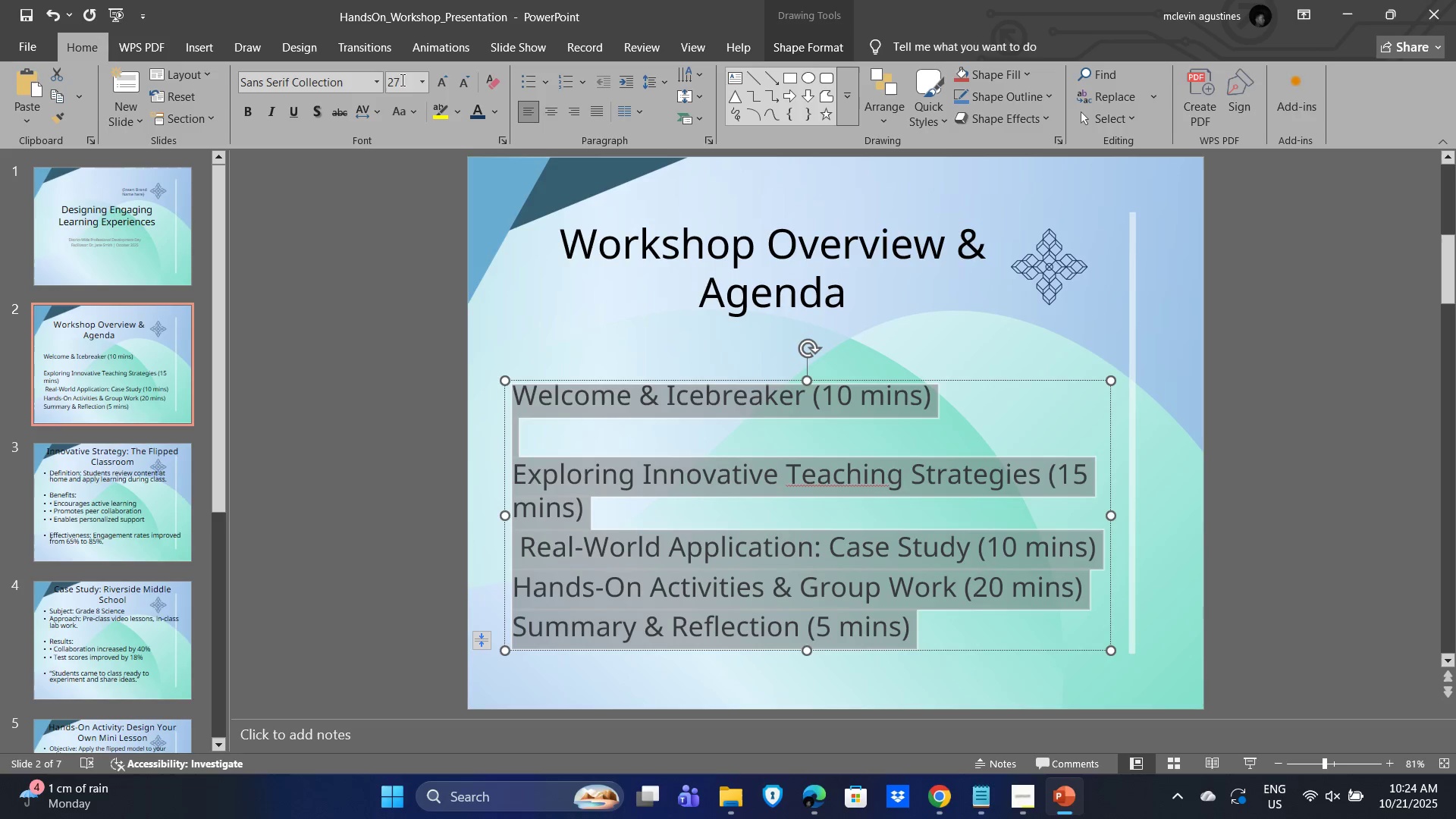 
left_click_drag(start_coordinate=[405, 83], to_coordinate=[366, 80])
 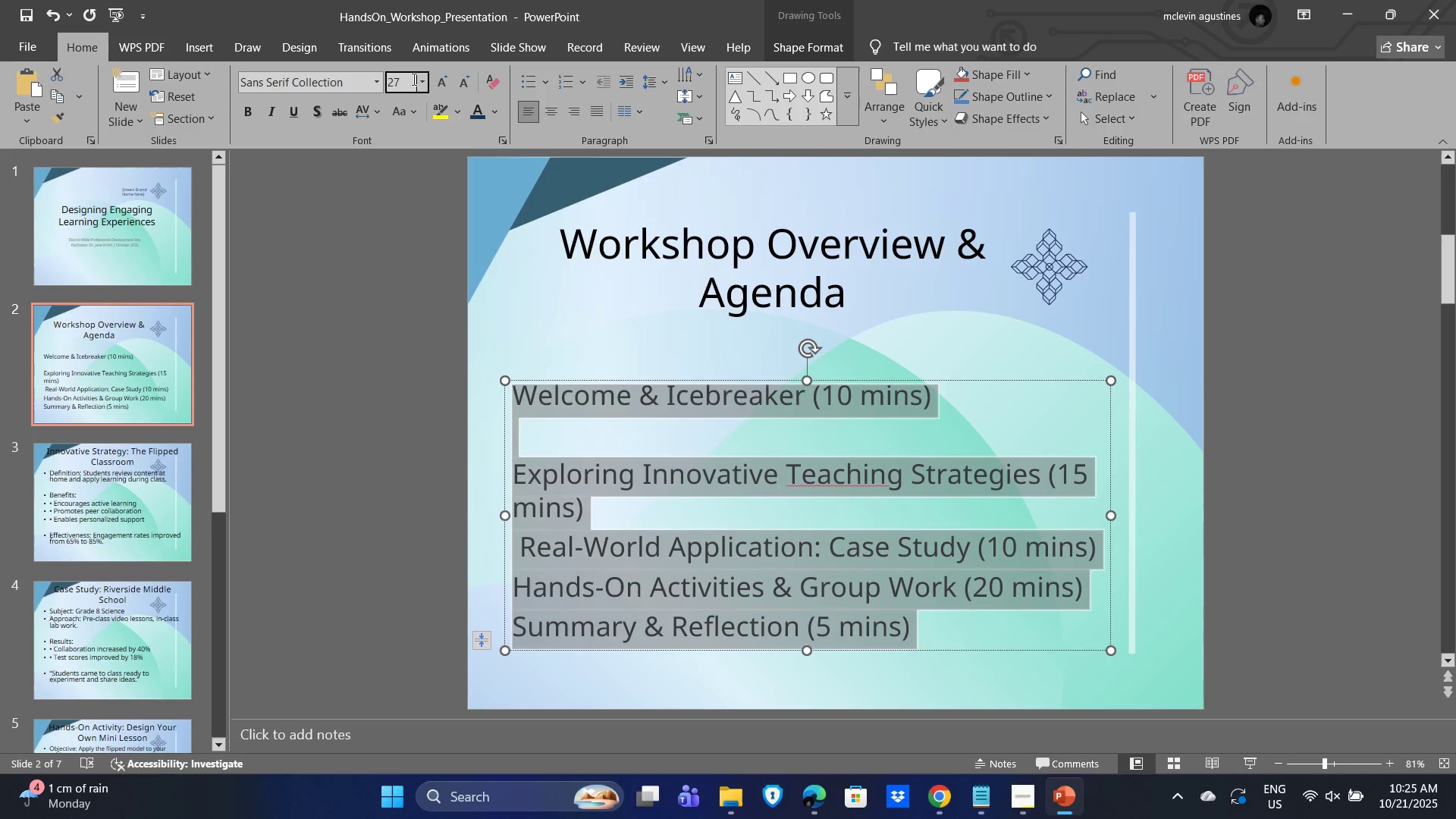 
left_click([413, 79])
 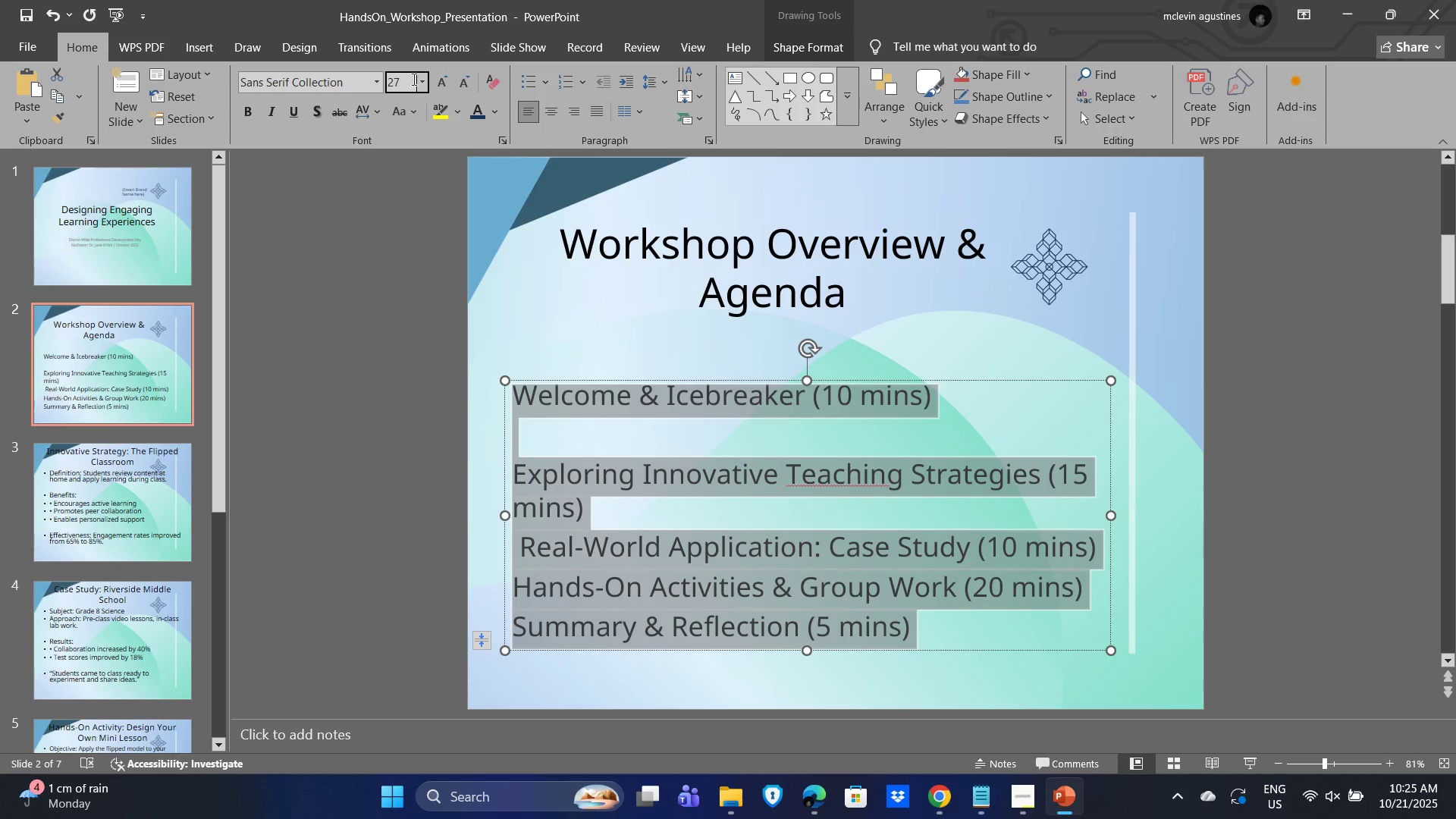 
key(Backspace)
 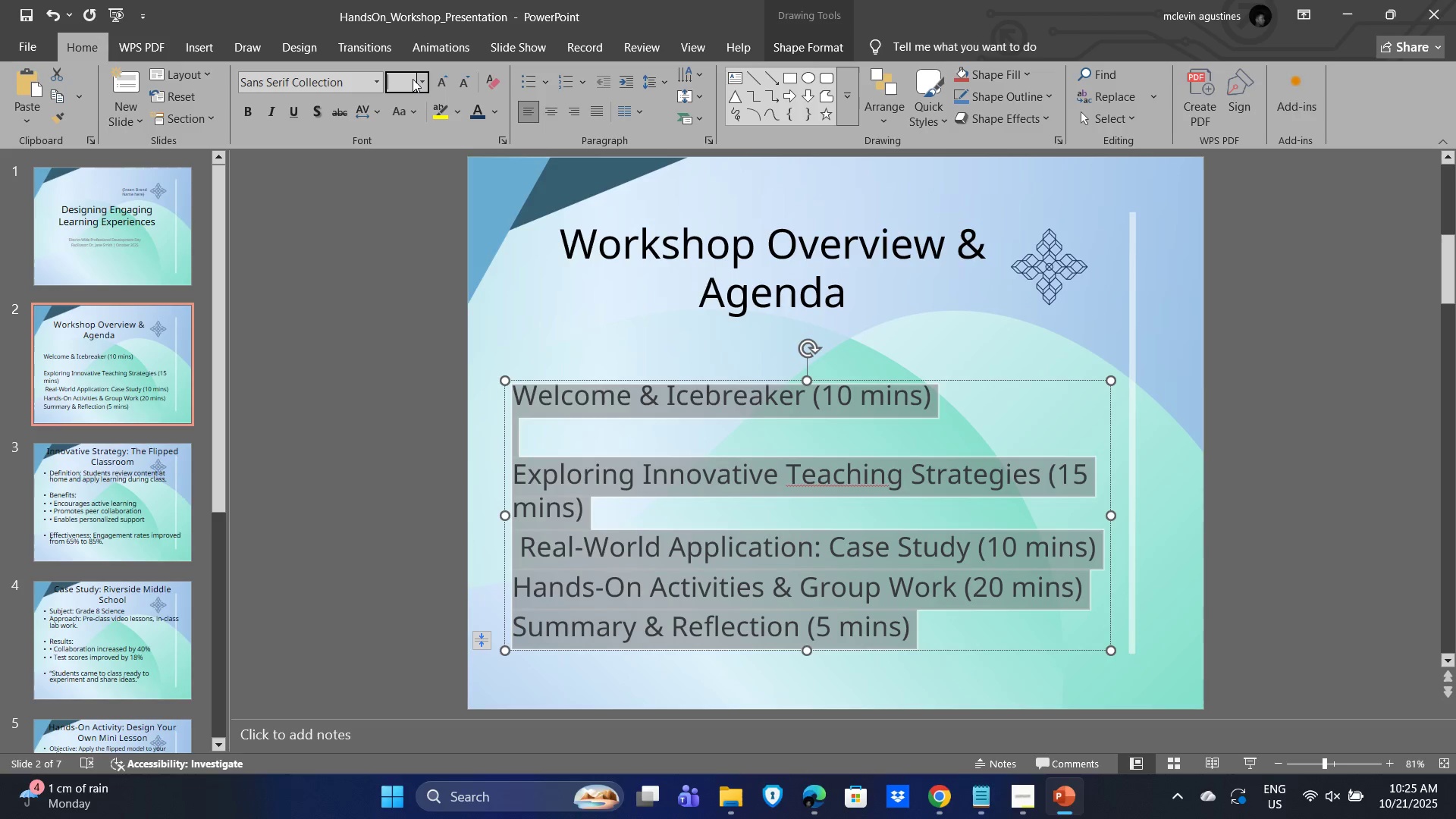 
key(Backspace)
 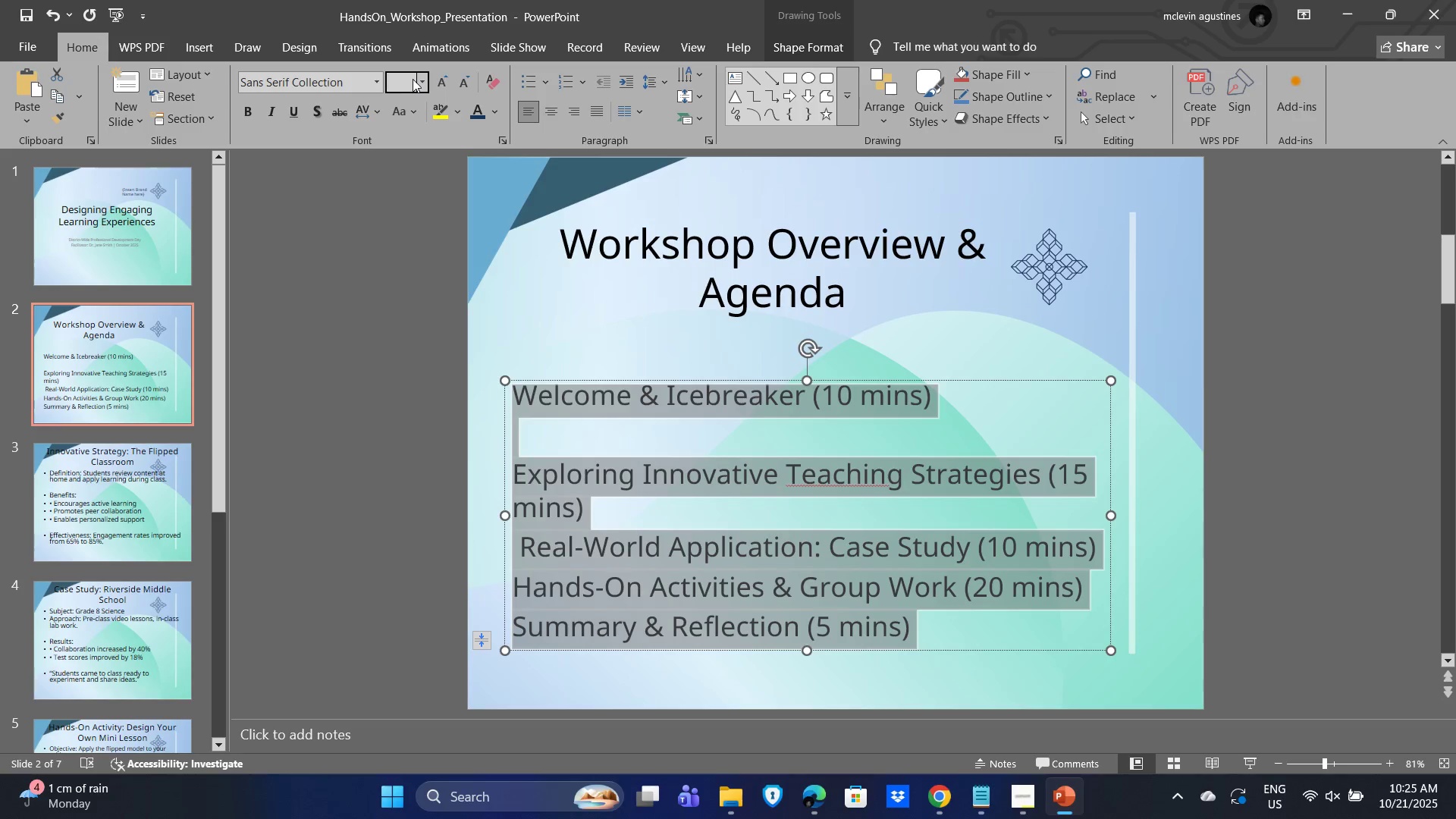 
key(ArrowDown)
 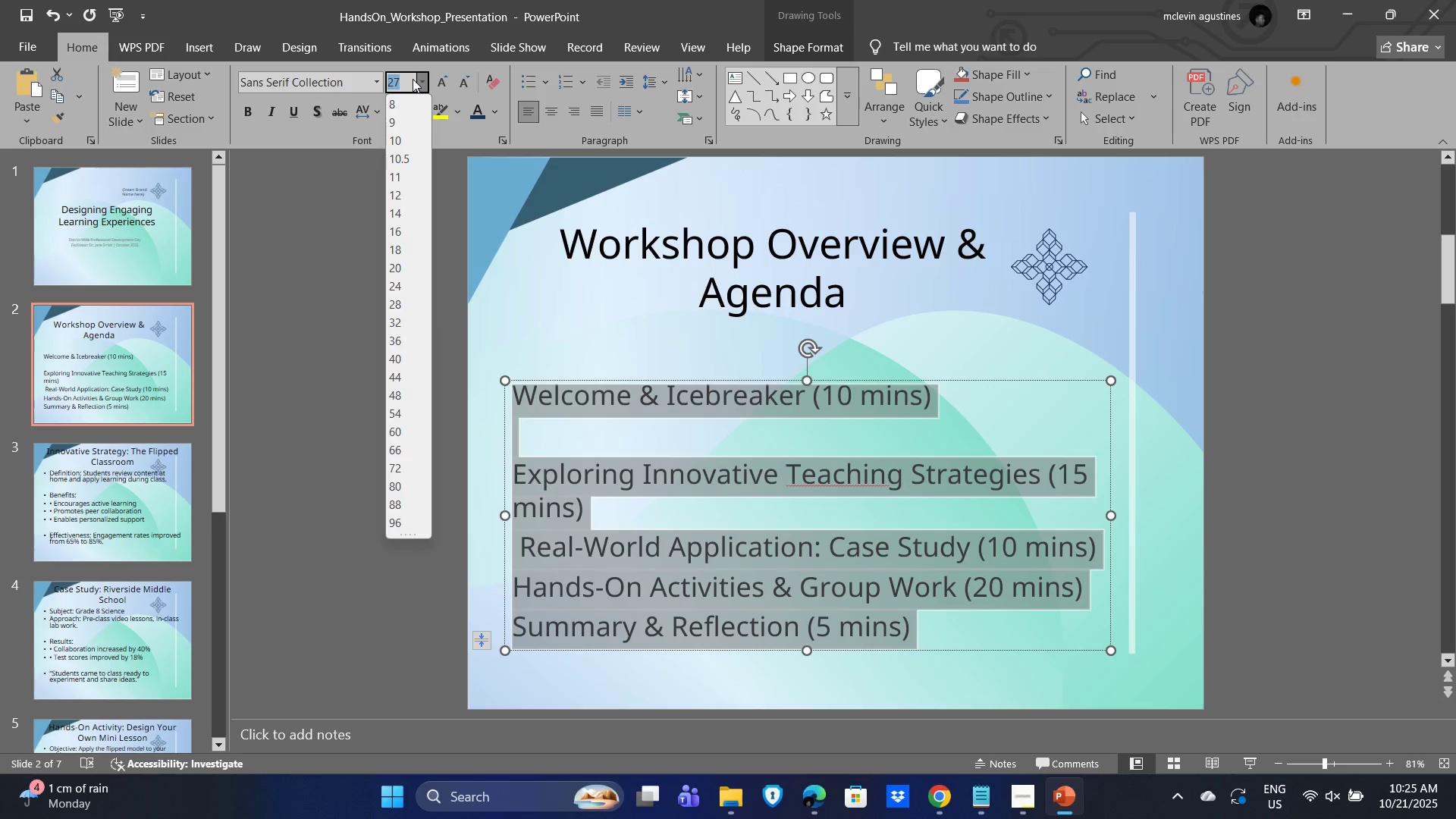 
key(Insert)
 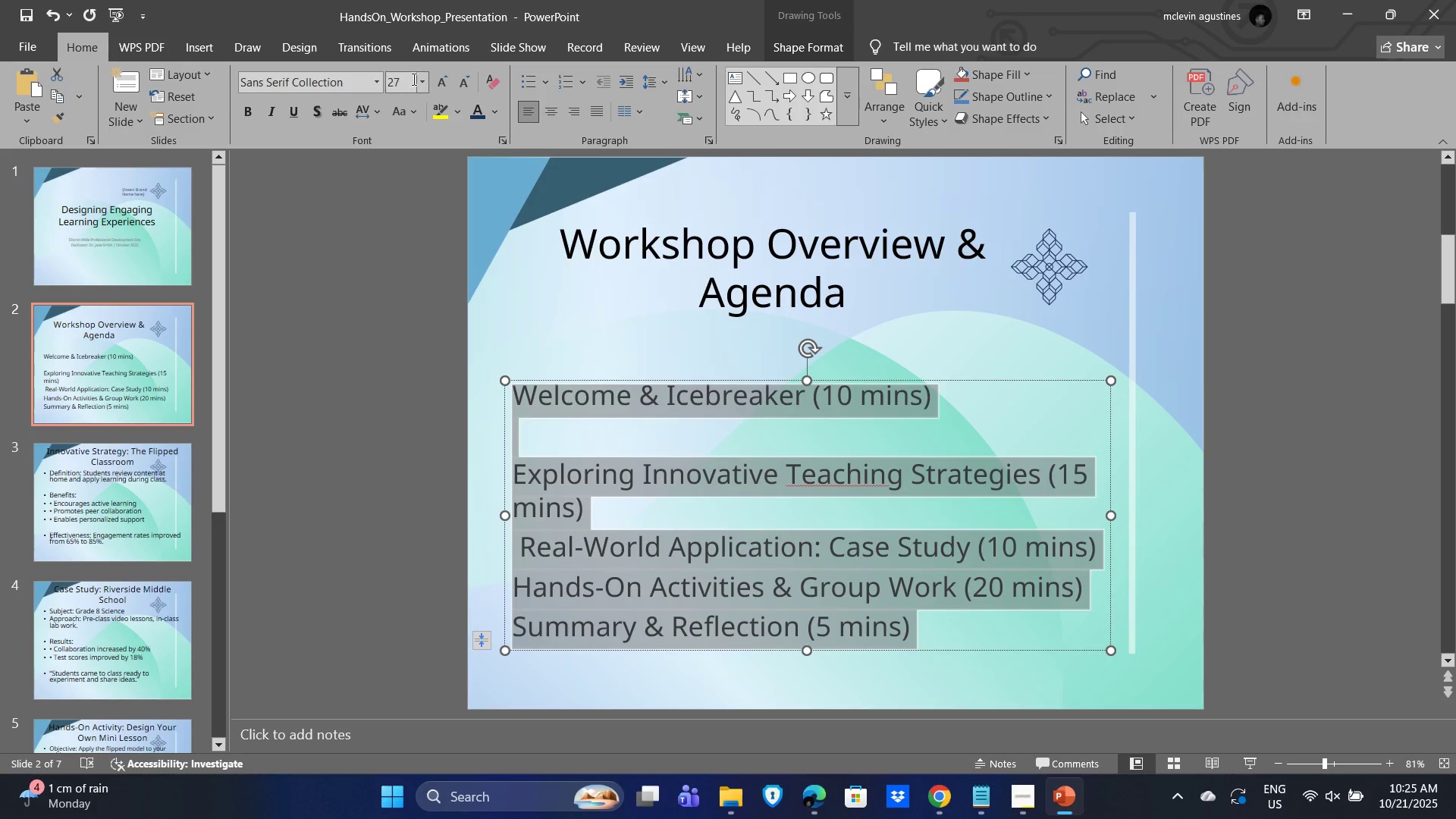 
key(NumpadEnter)
 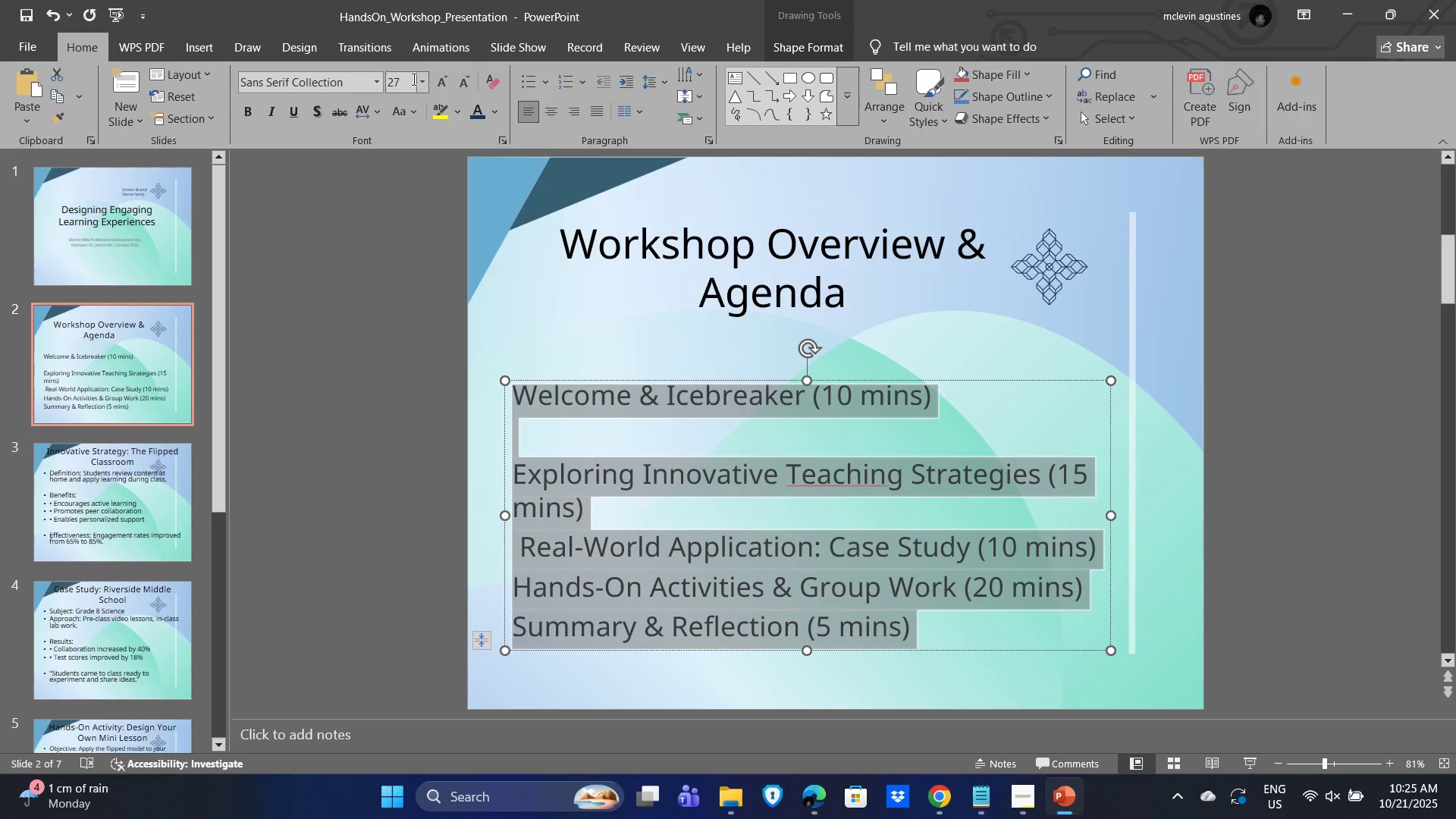 
left_click([413, 79])
 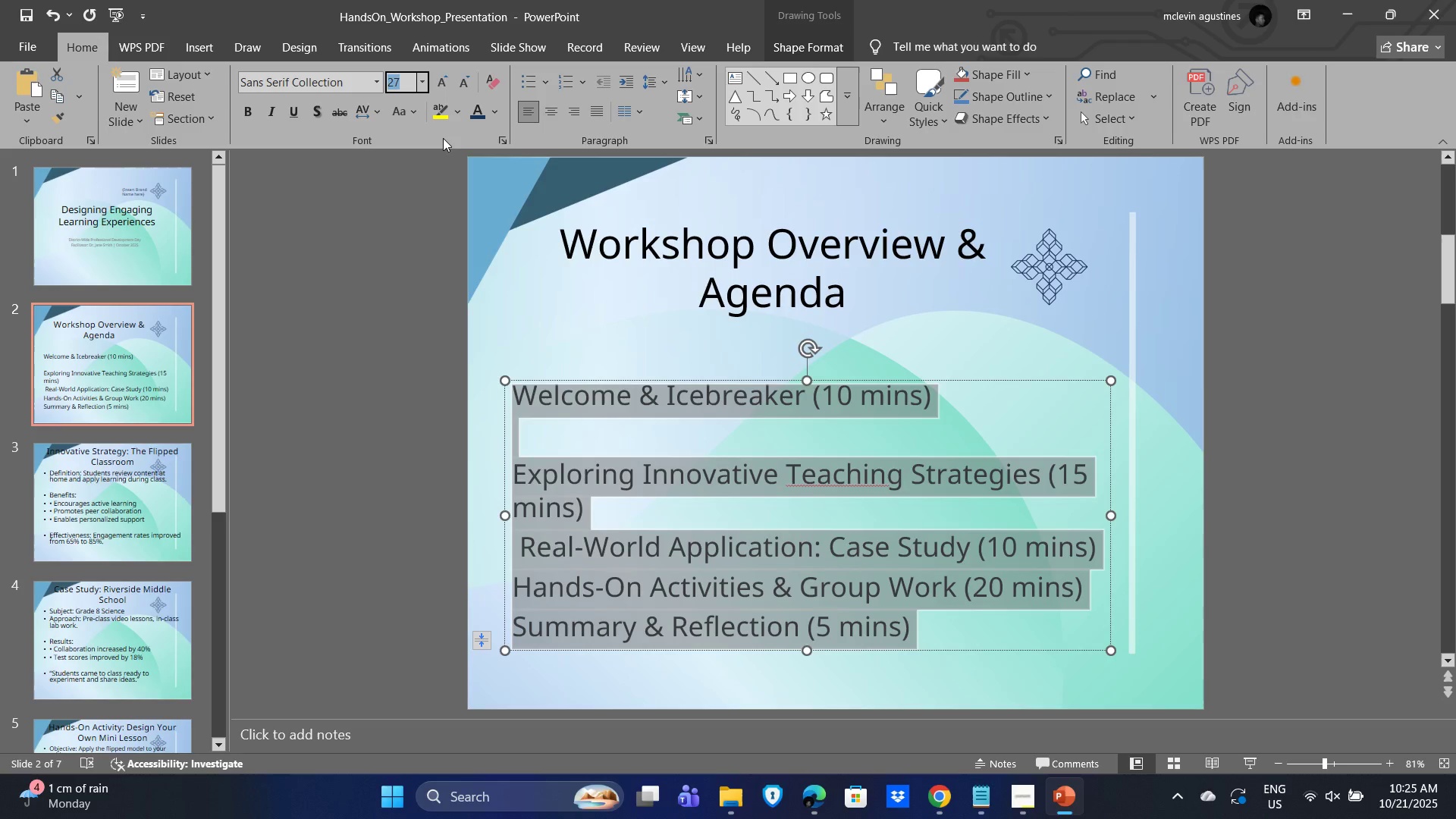 
key(ArrowDown)
 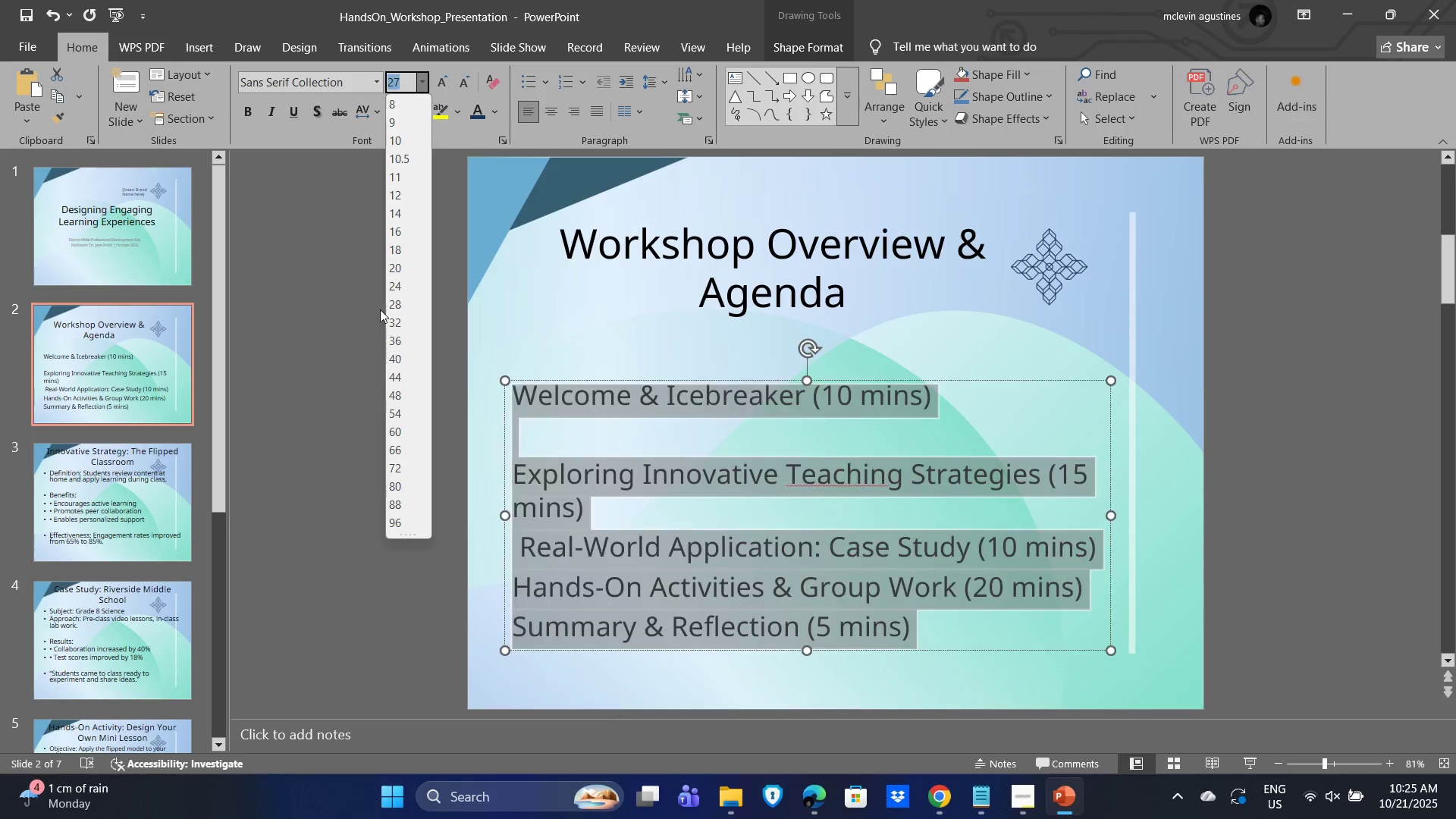 
left_click([400, 268])
 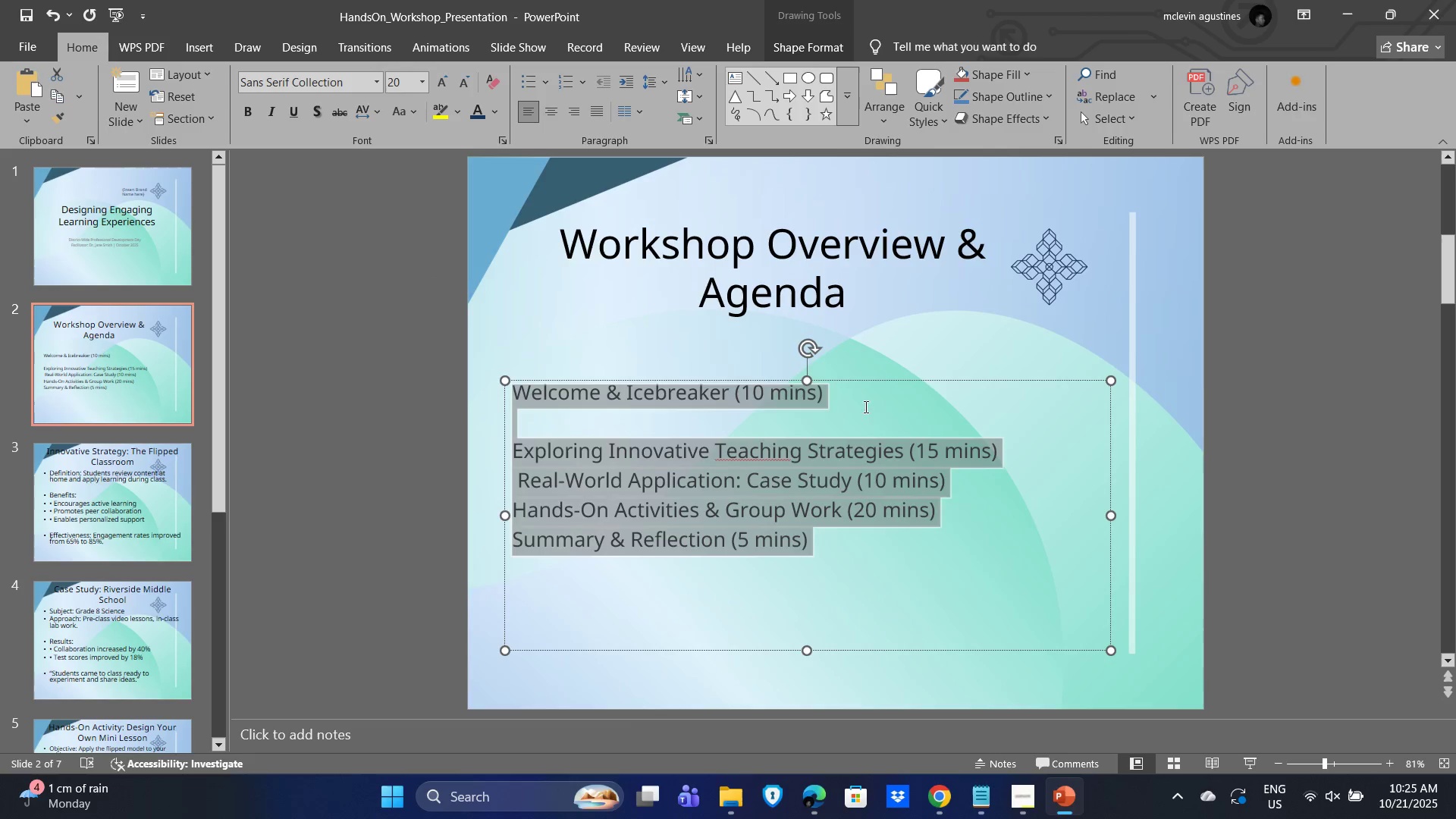 
left_click([878, 425])
 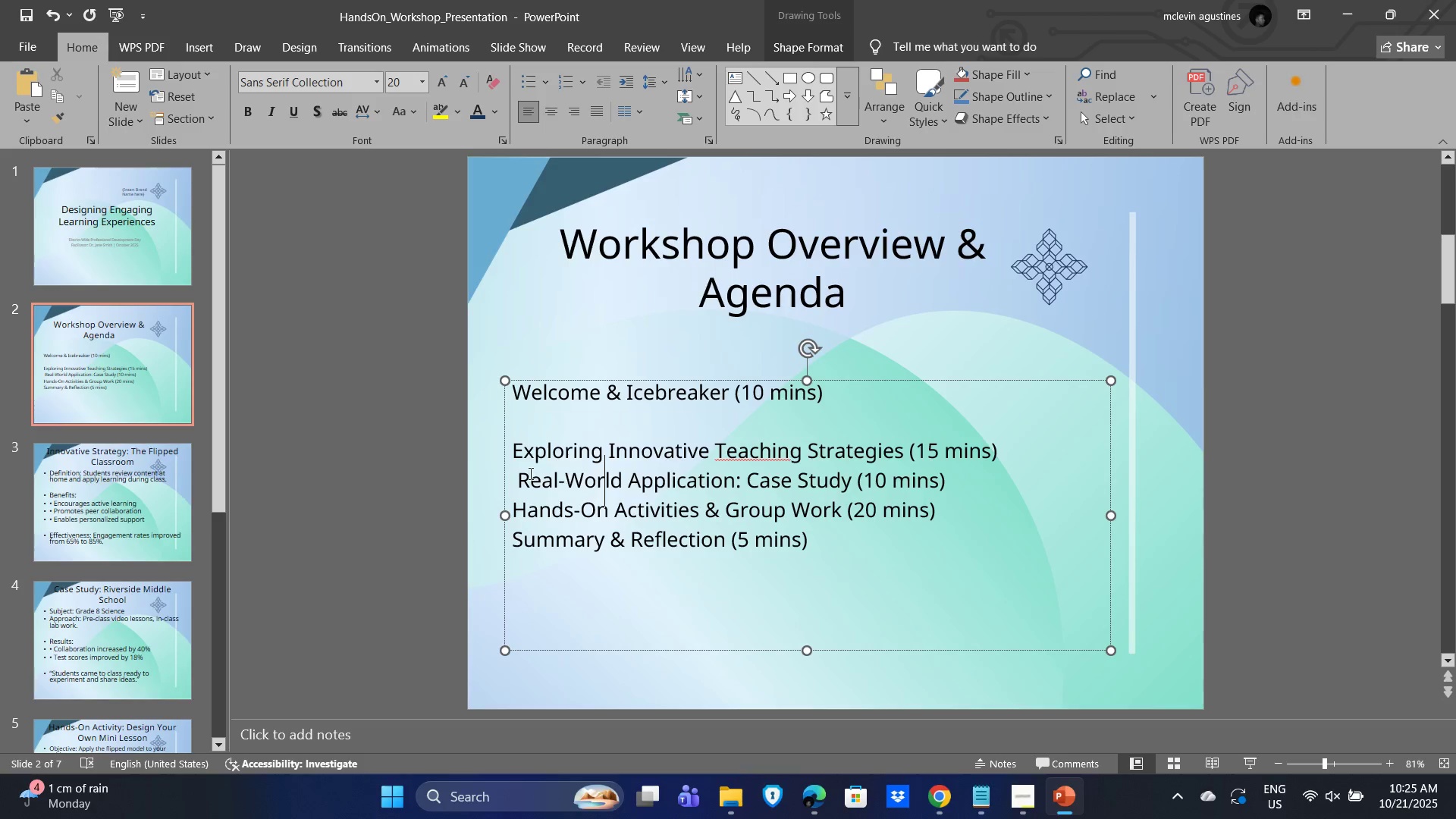 
left_click([513, 478])
 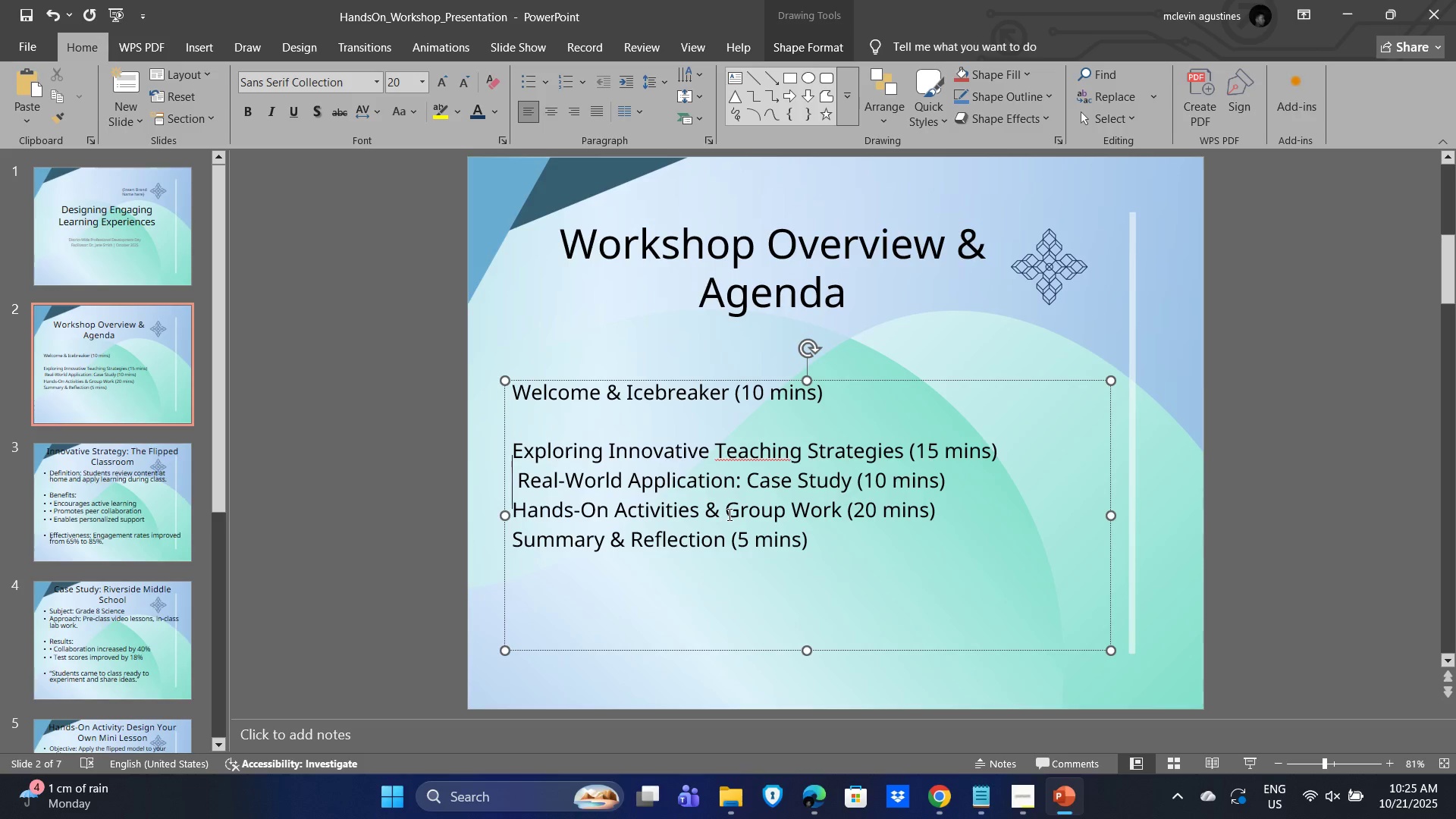 
key(Delete)
 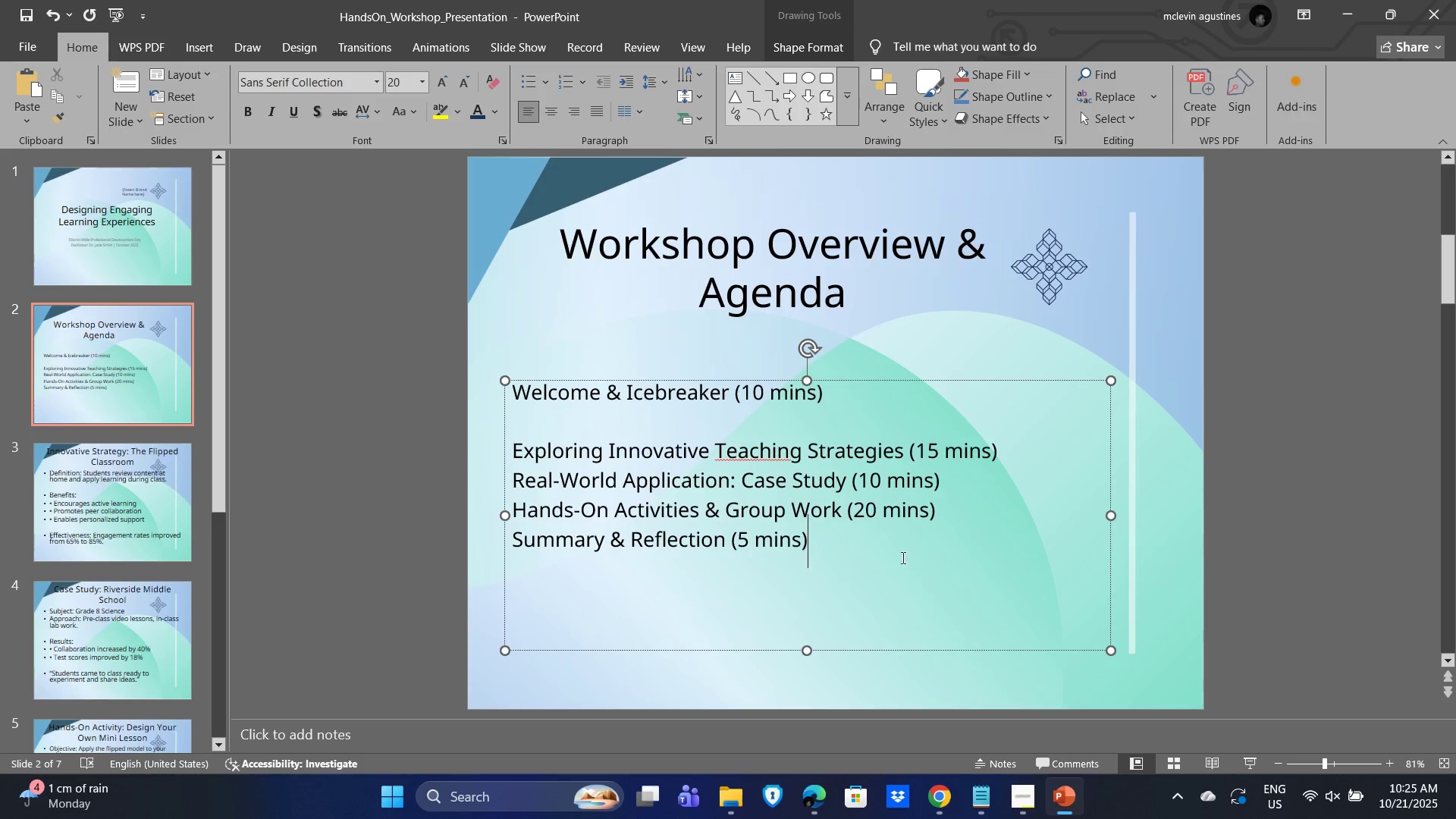 
left_click([613, 435])
 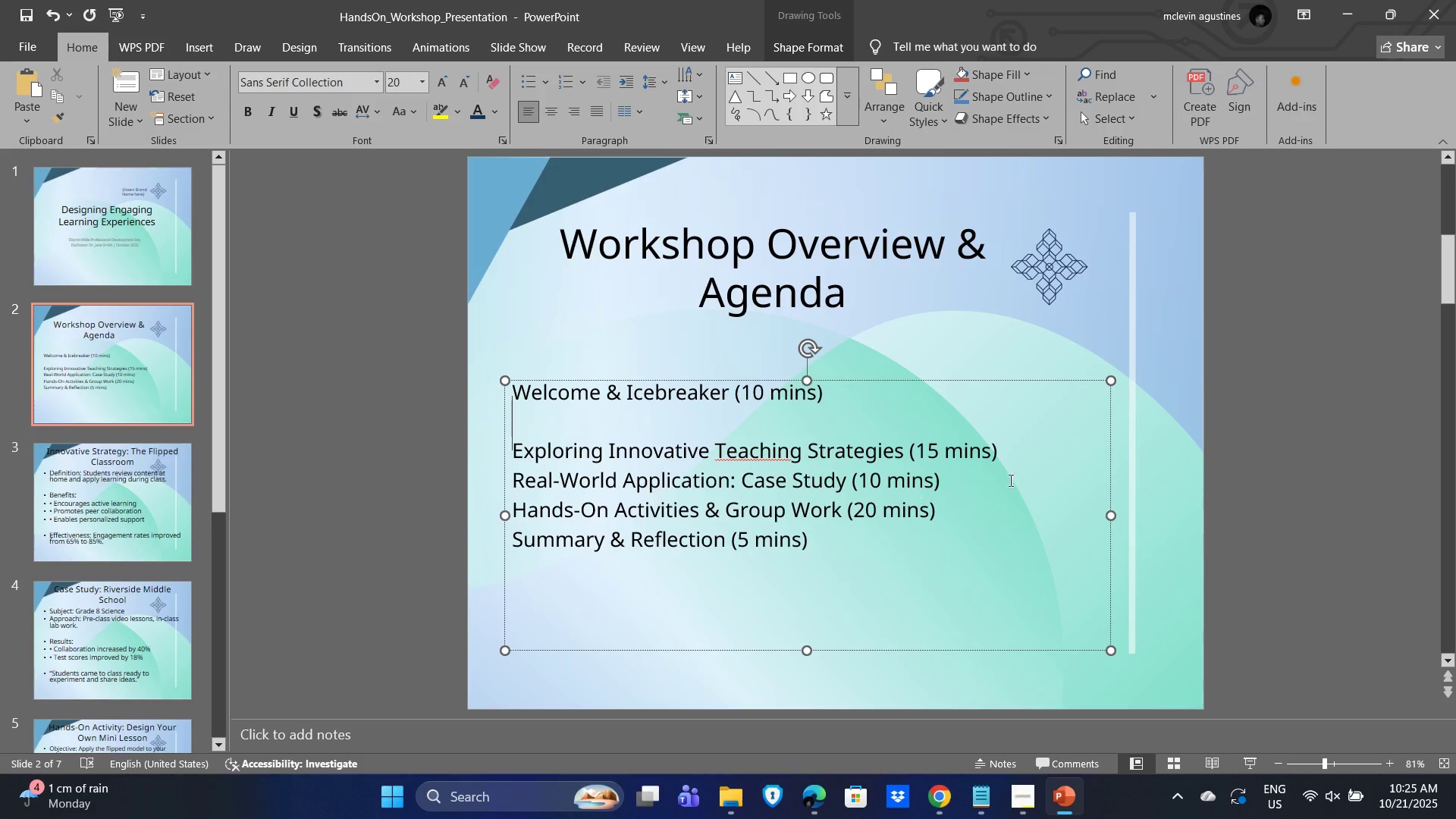 
left_click([1018, 457])
 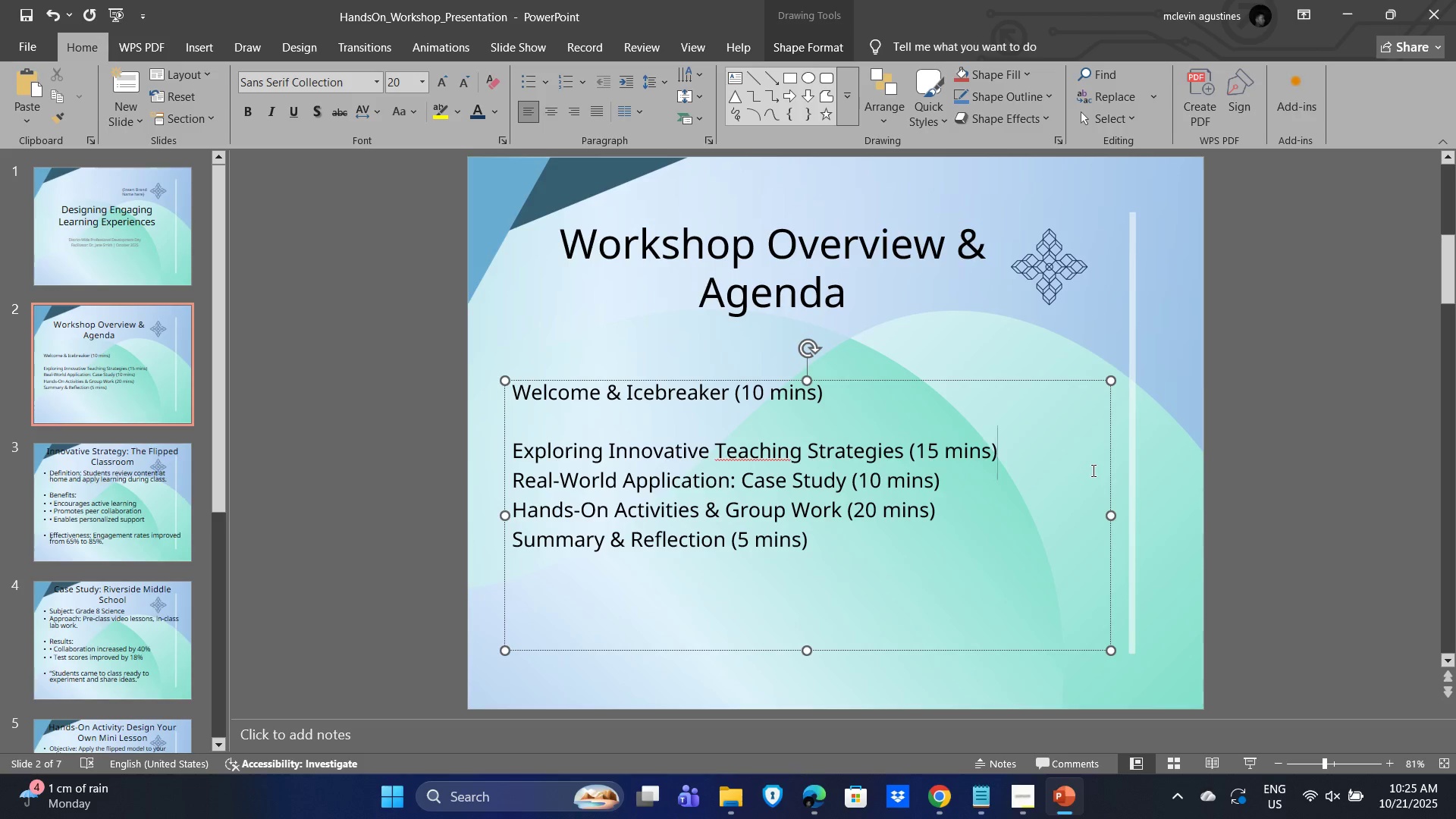 
key(Enter)
 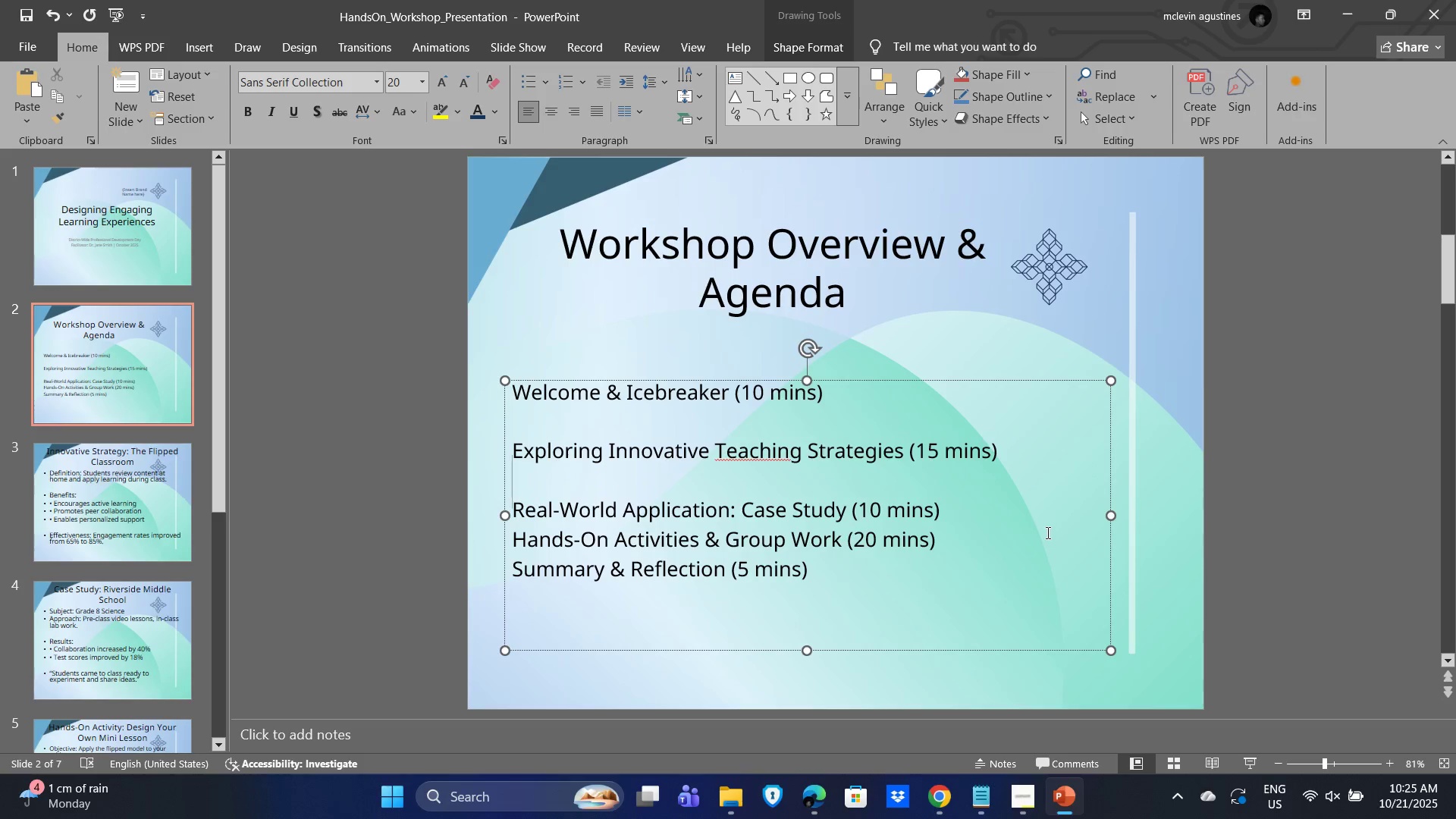 
left_click([981, 507])
 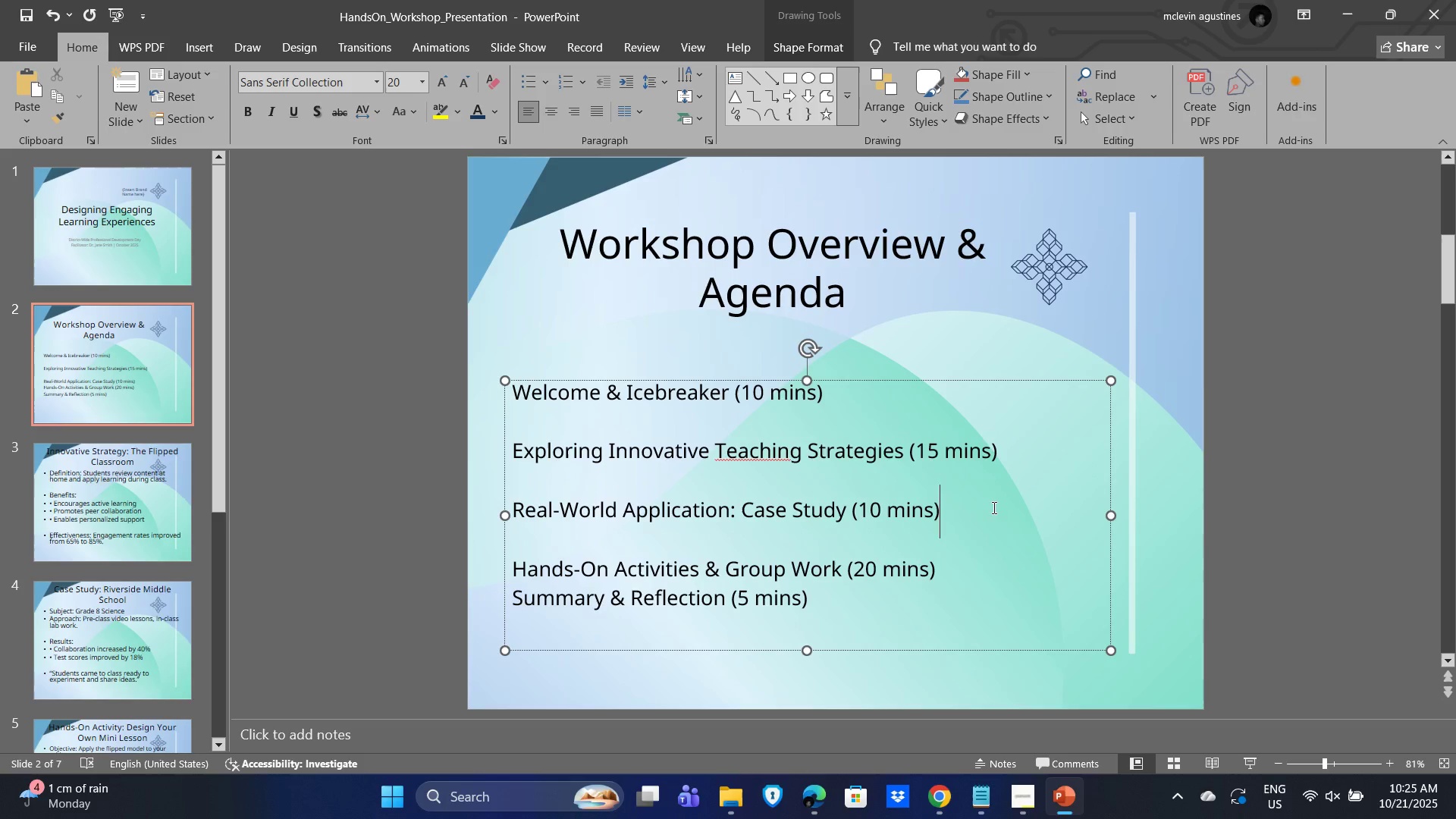 
key(Enter)
 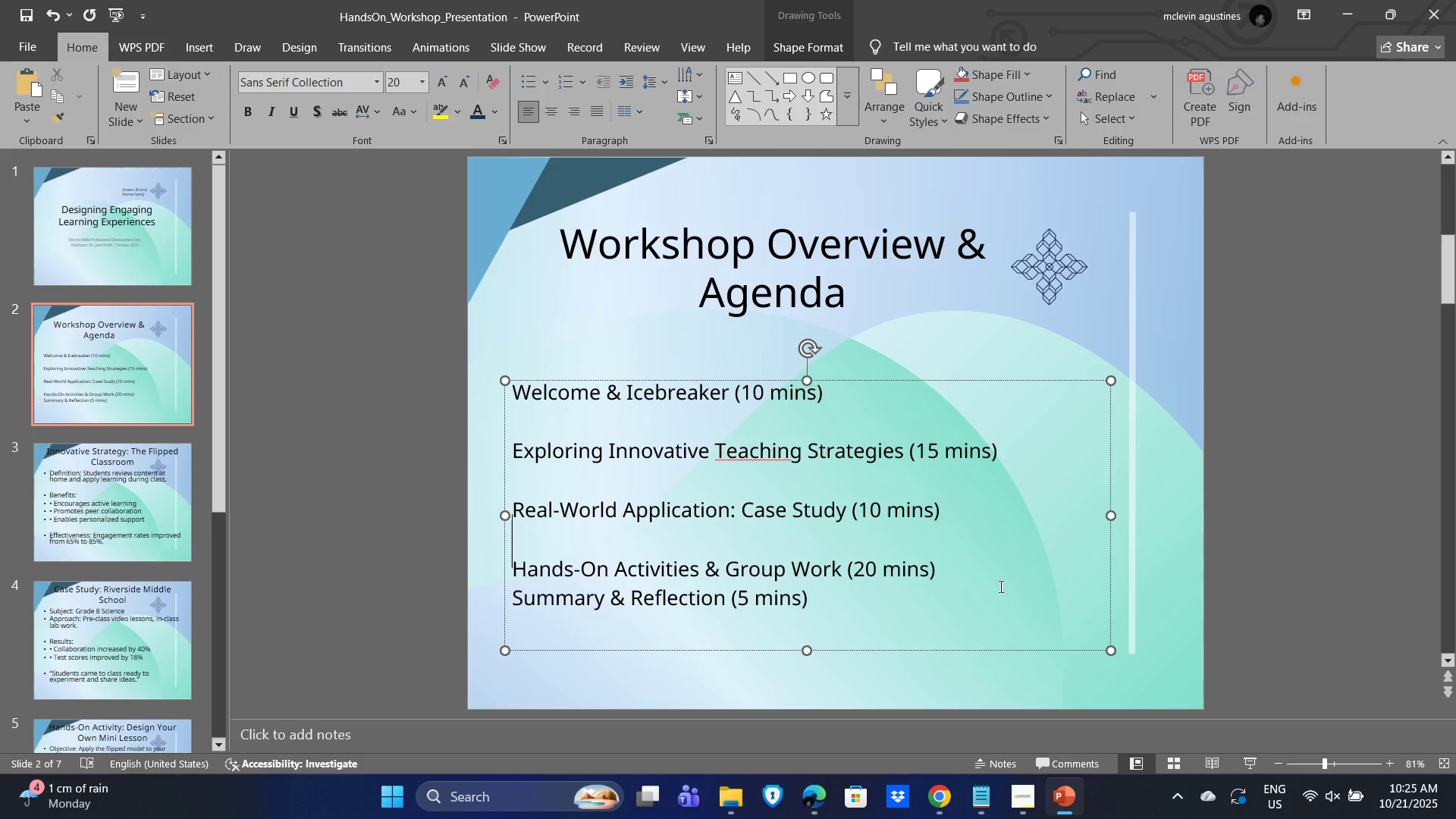 
left_click([992, 564])
 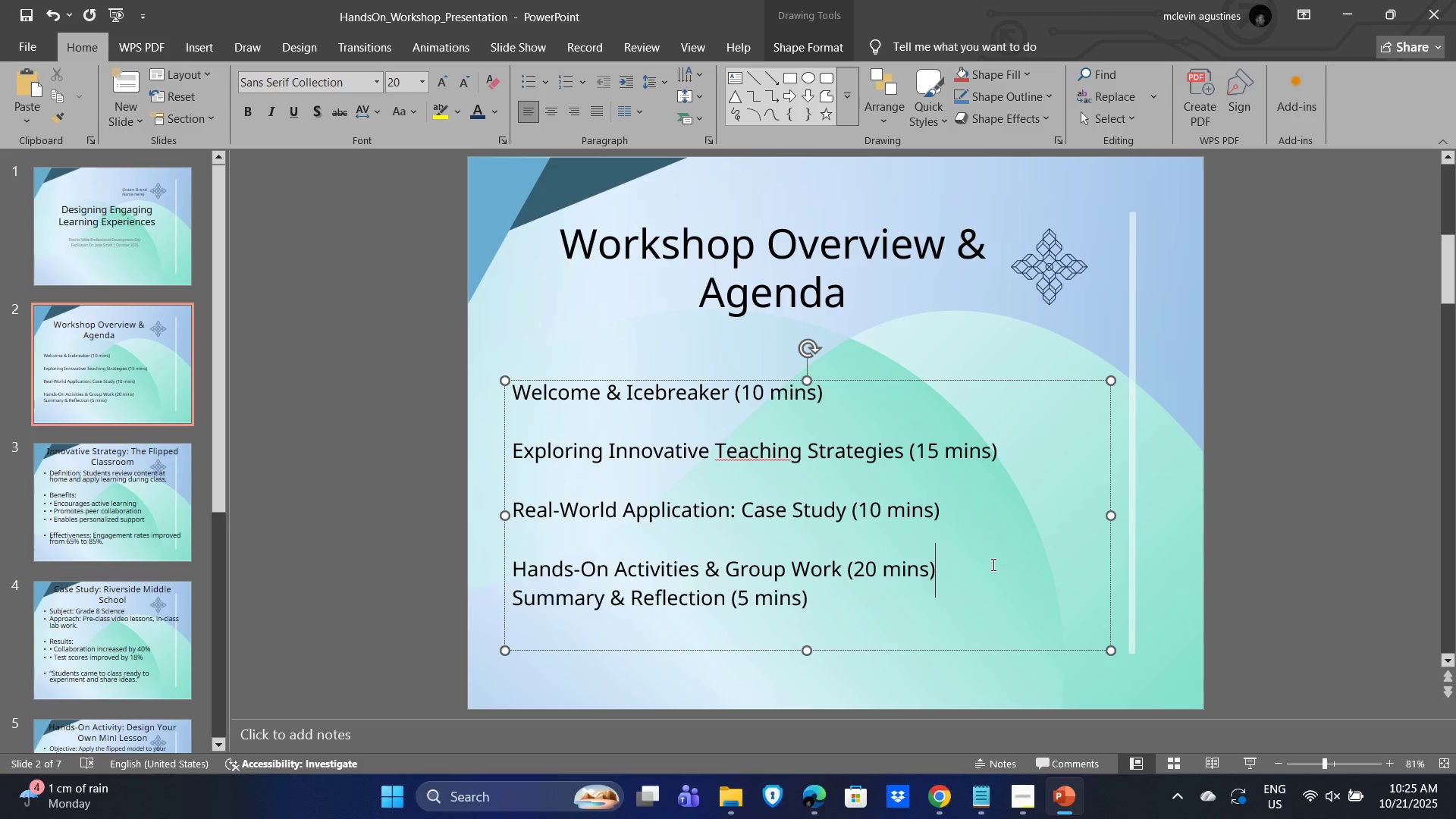 
key(Enter)
 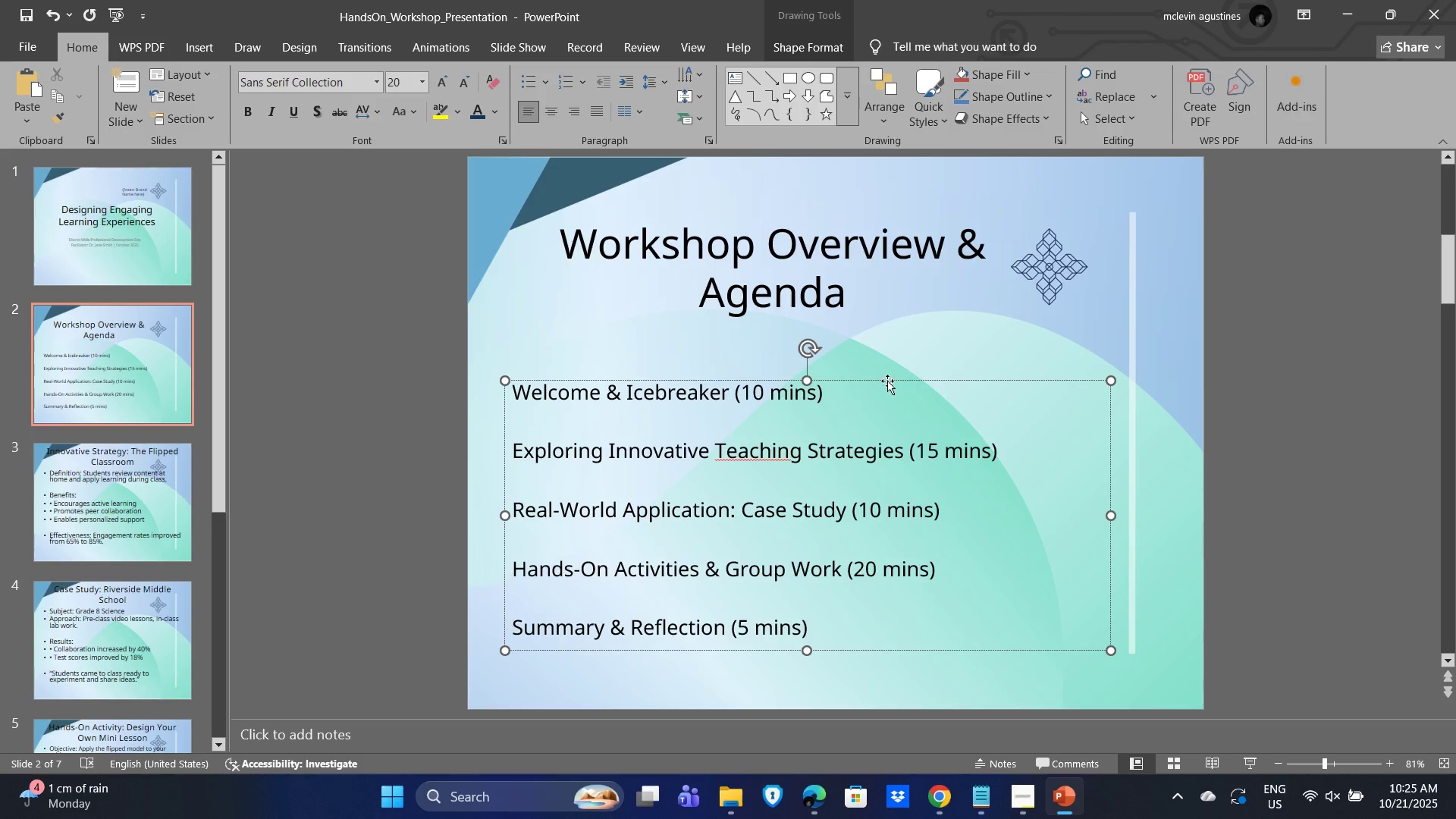 
left_click_drag(start_coordinate=[886, 377], to_coordinate=[1003, 323])
 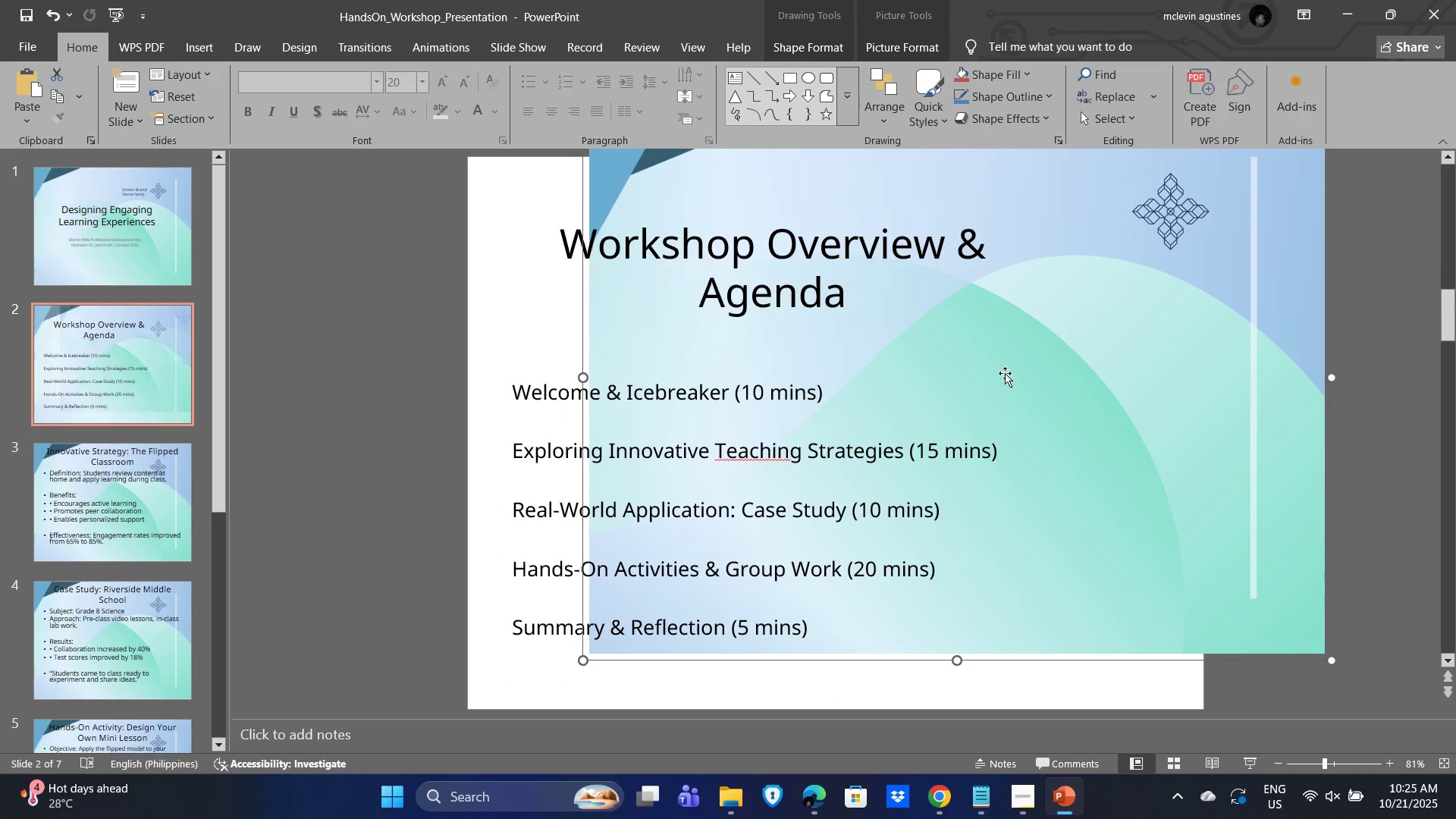 
key(Control+Z)
 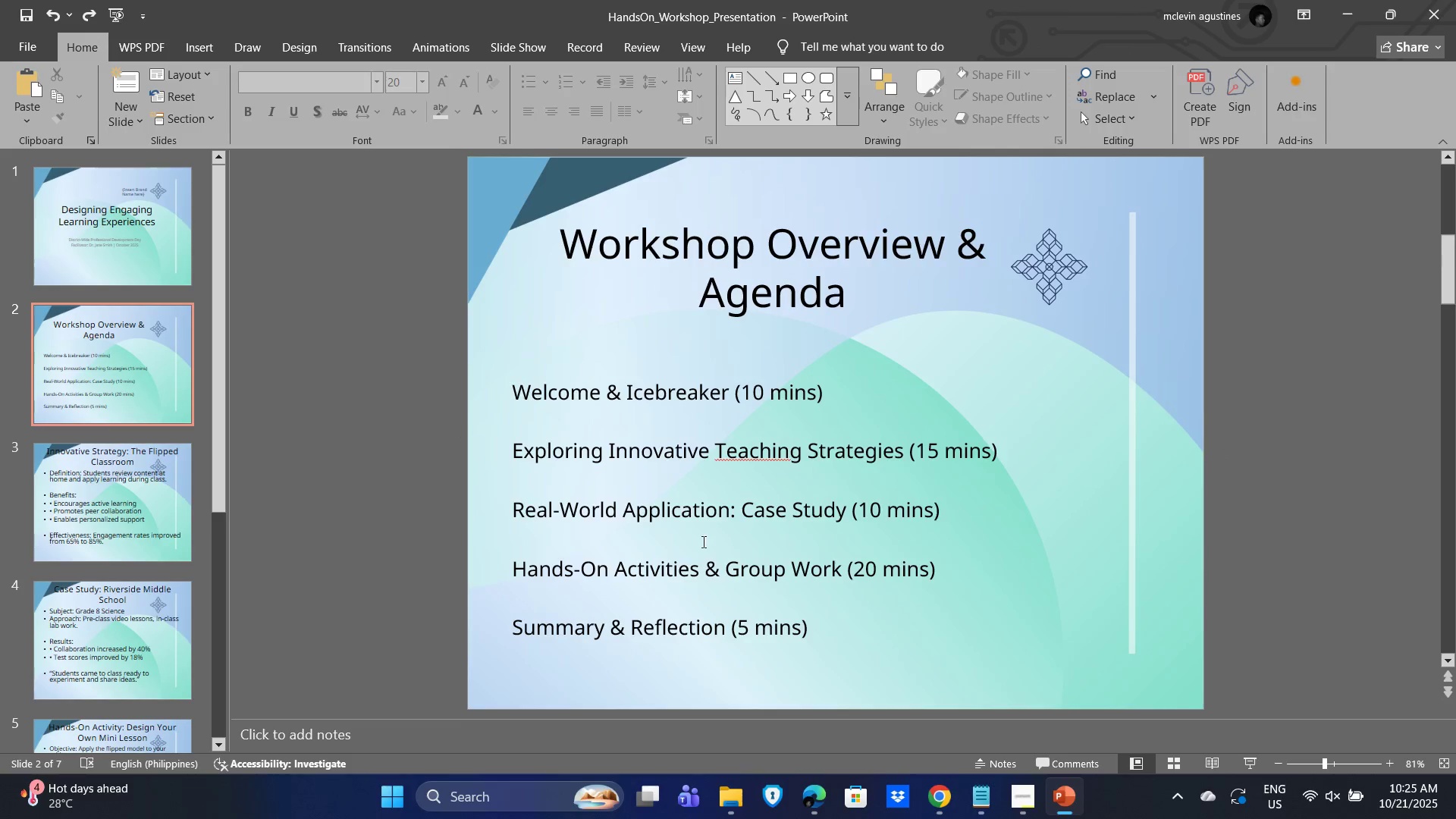 
double_click([507, 517])
 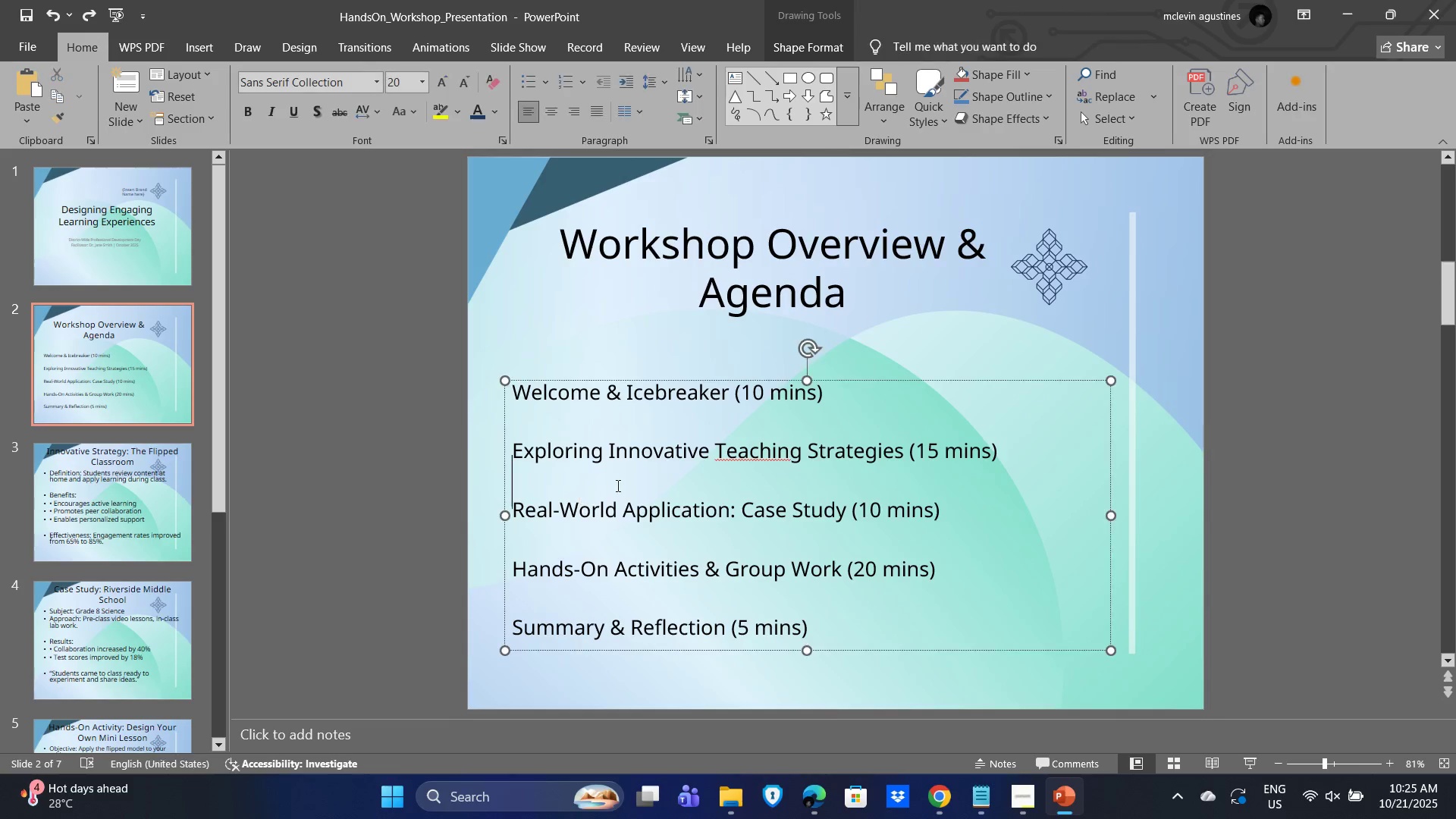 
triple_click([617, 485])
 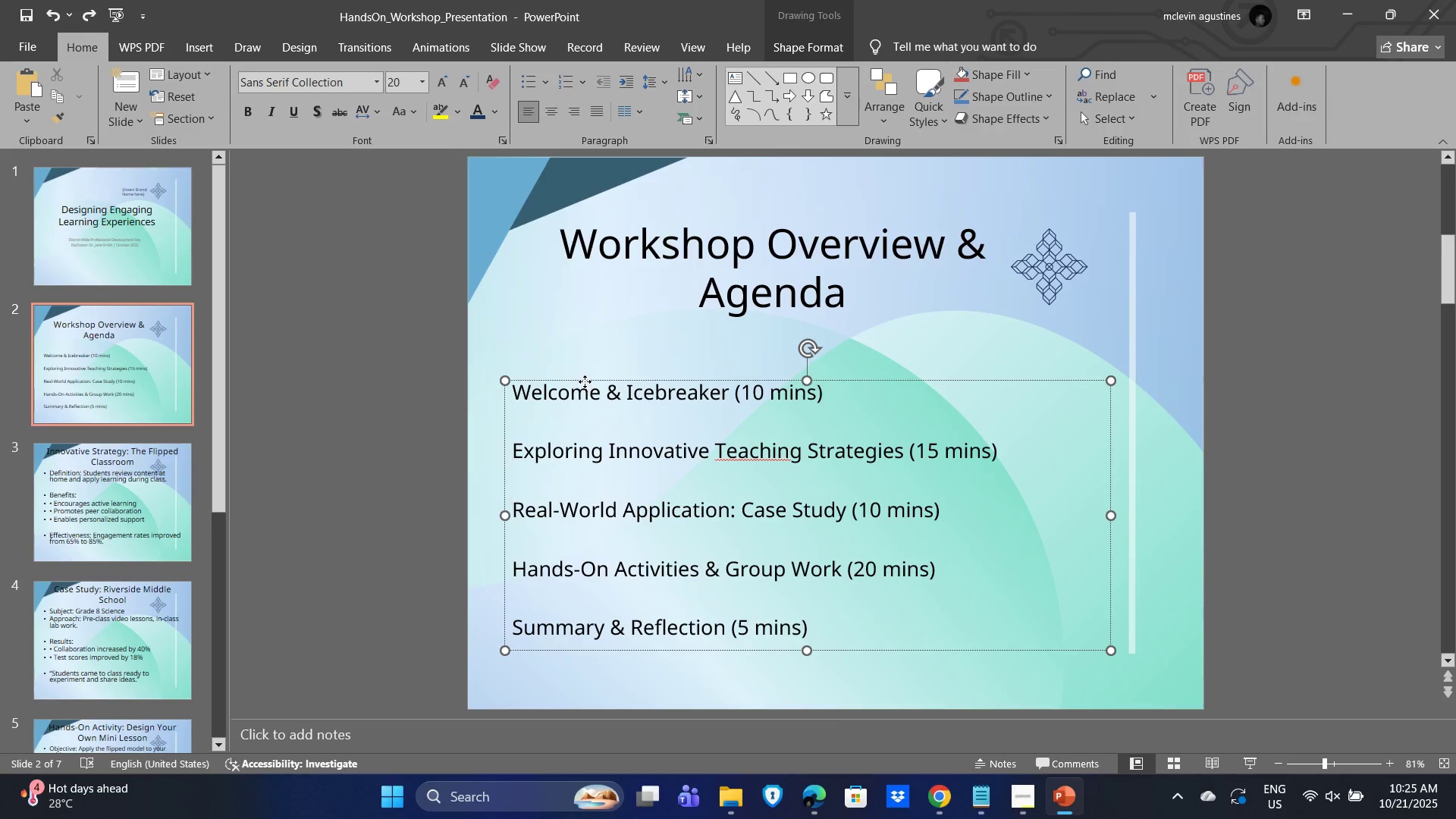 
left_click_drag(start_coordinate=[585, 381], to_coordinate=[711, 344])
 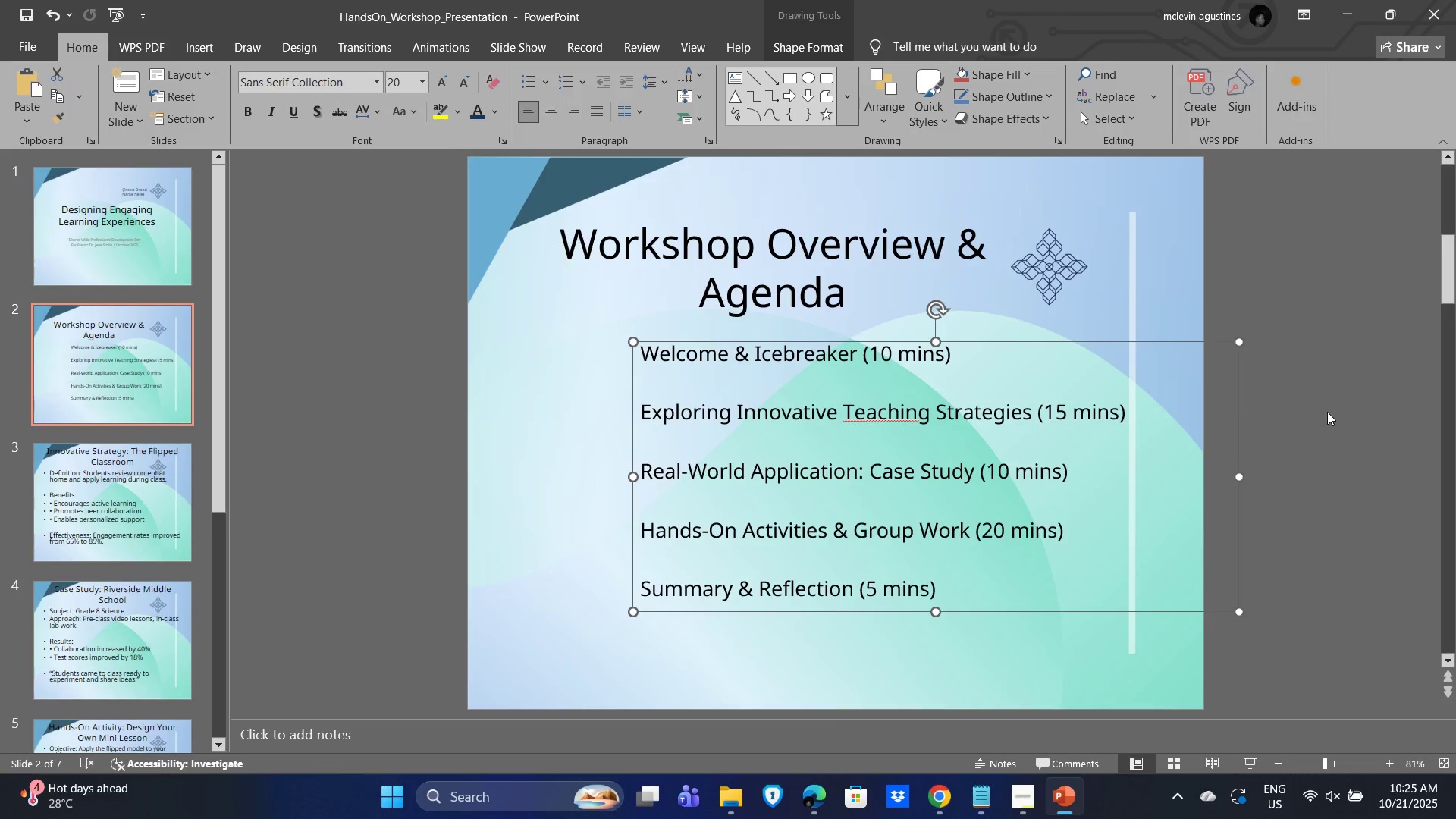 
left_click([1327, 412])
 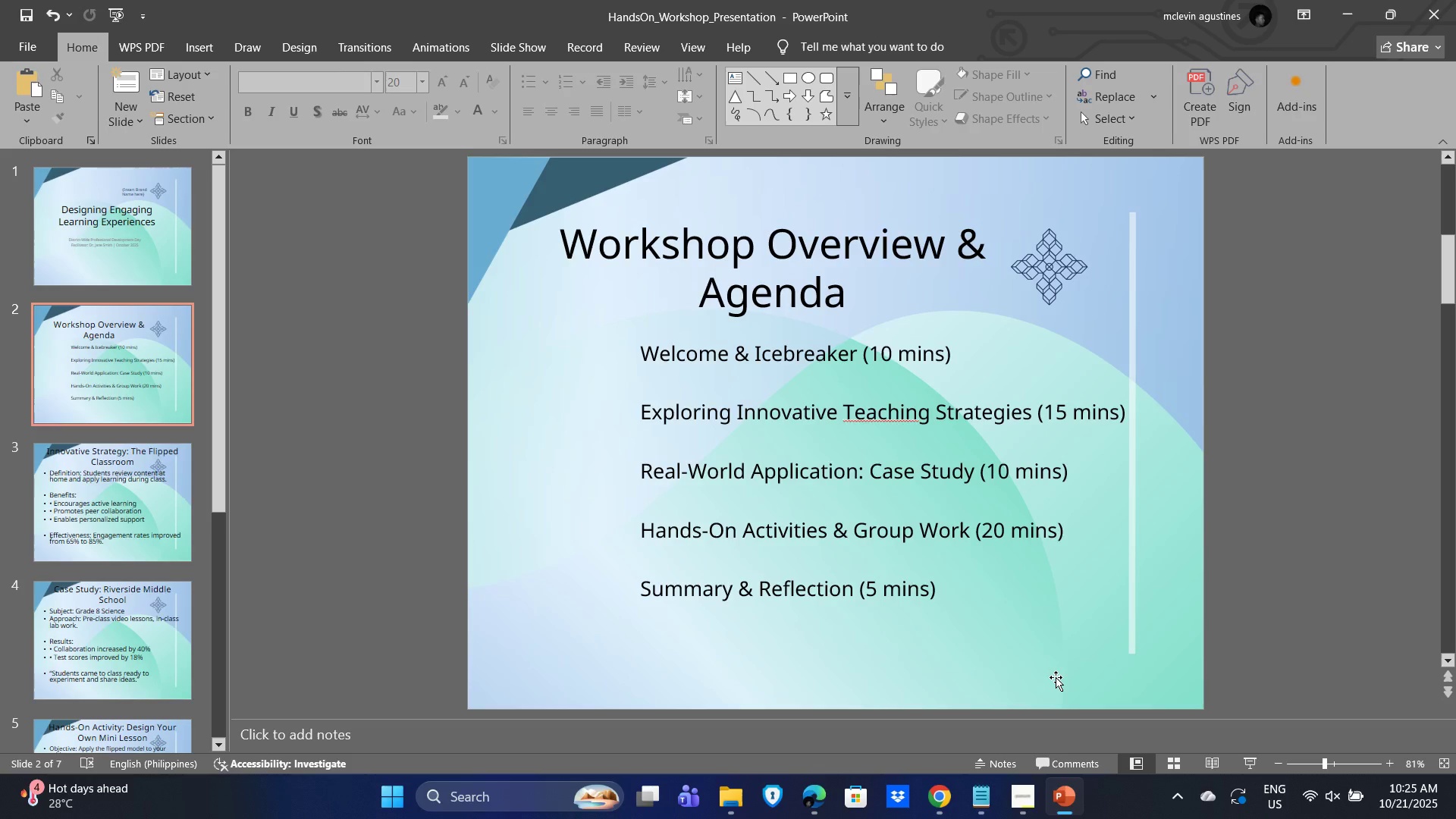 
key(Alt+AltLeft)
 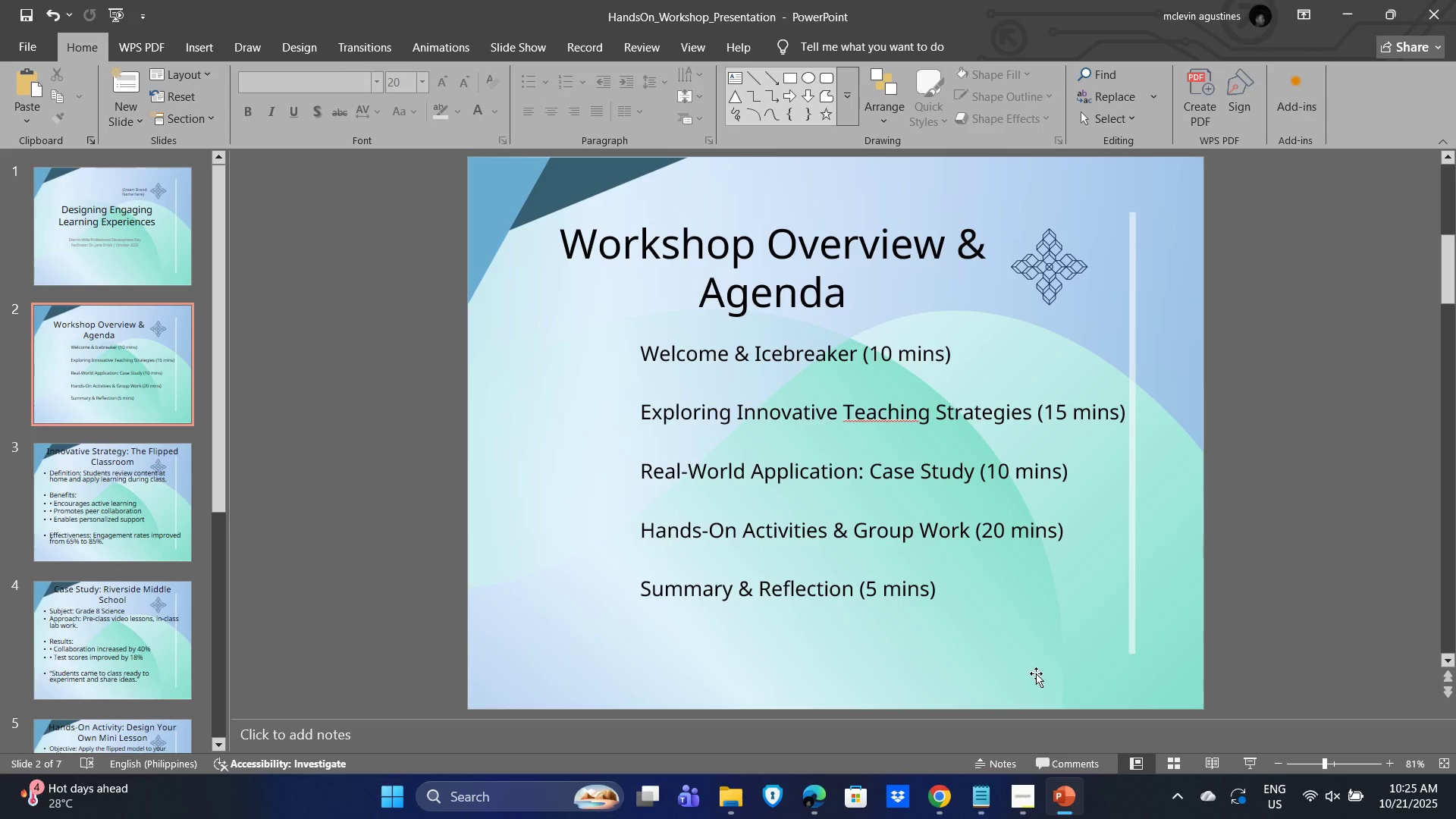 
key(Alt+Tab)
 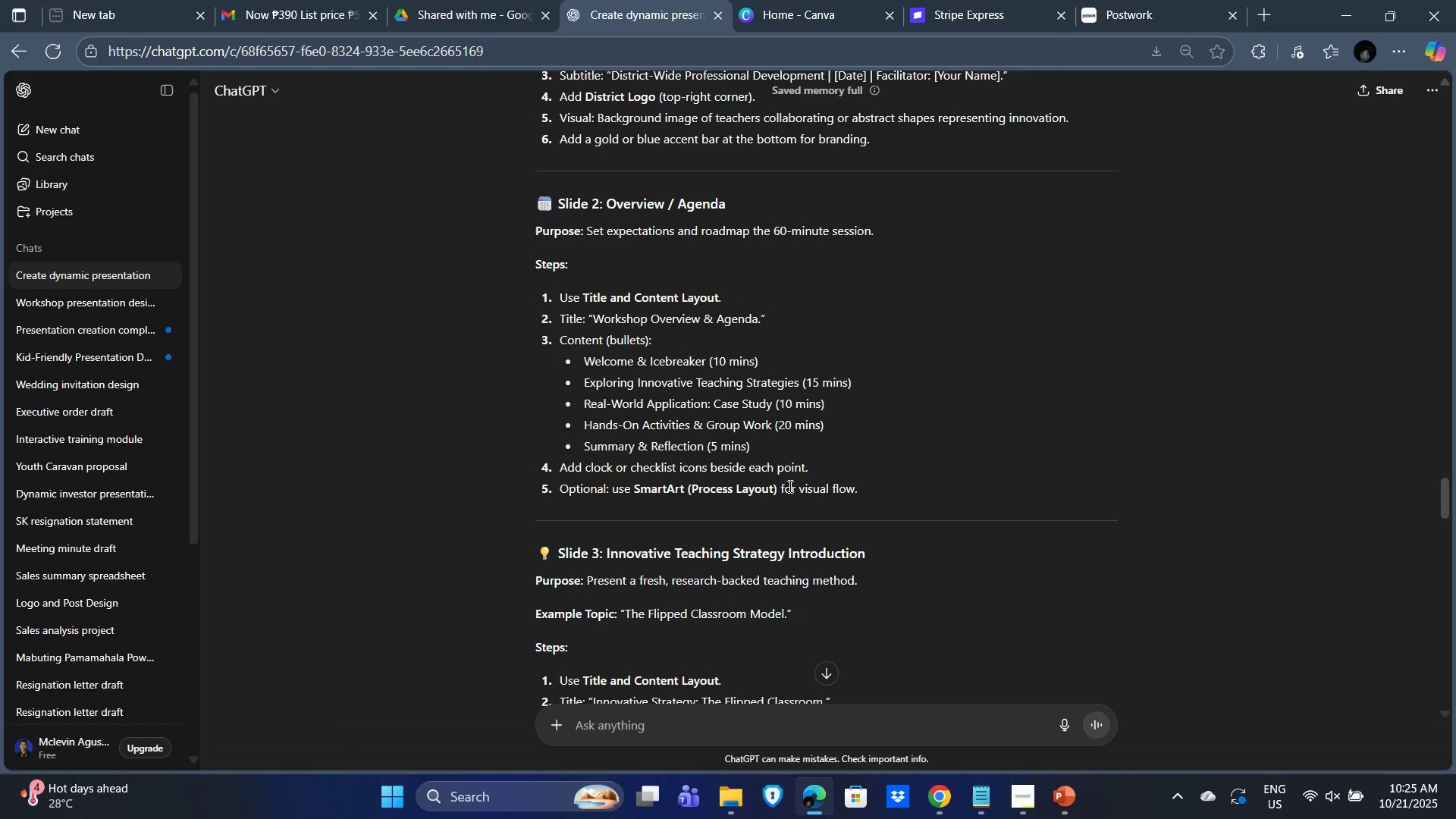 
key(Alt+Tab)
 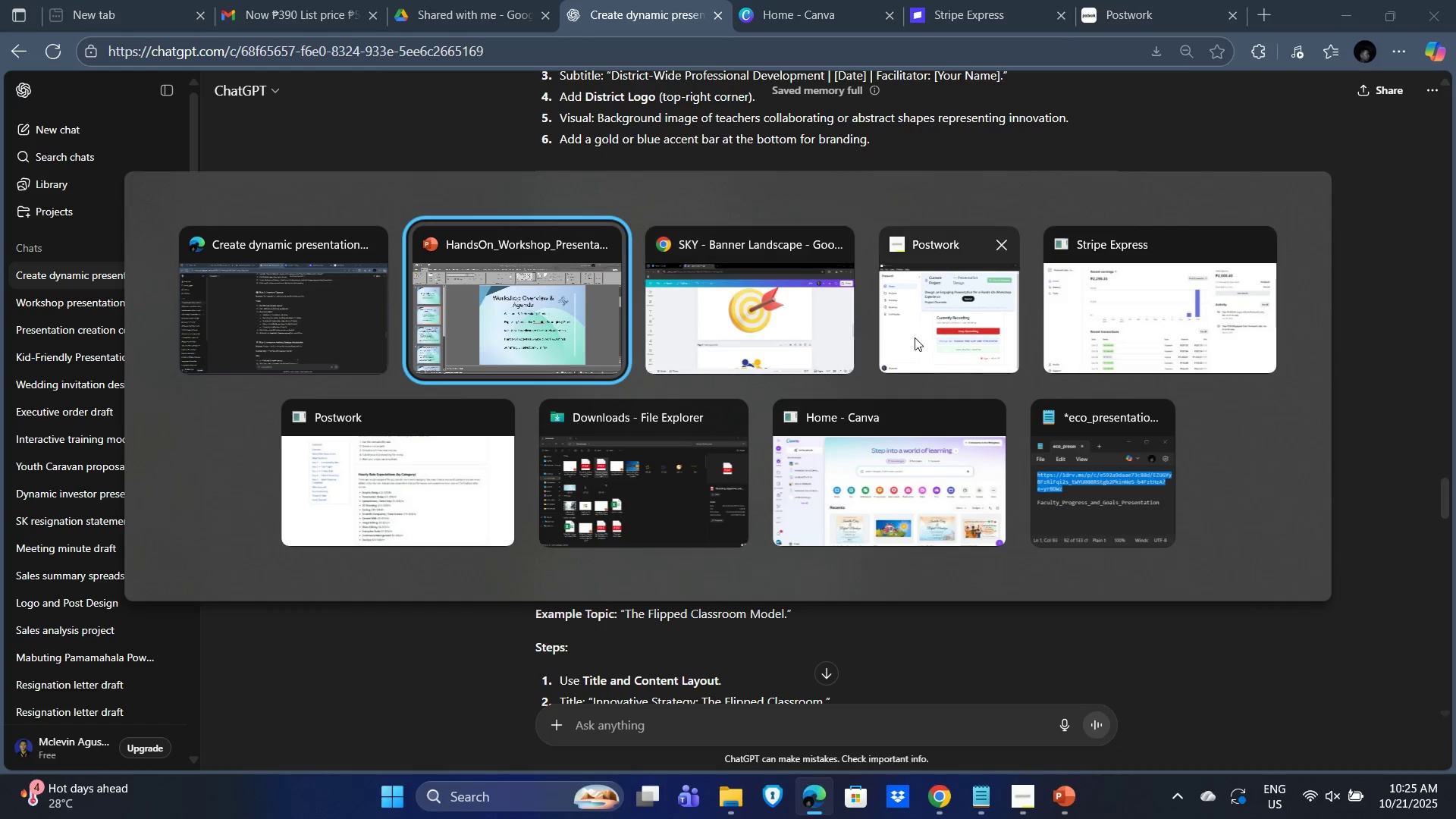 
left_click([944, 319])